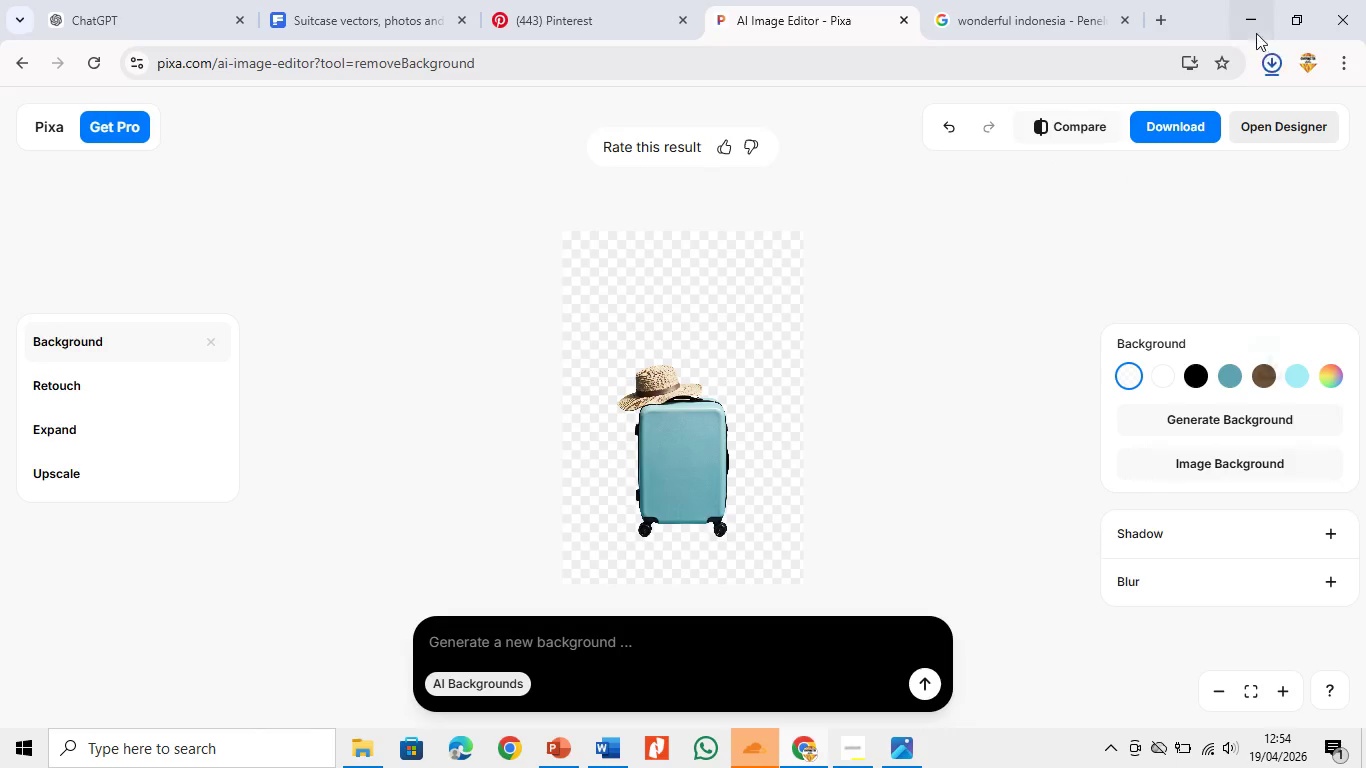 
left_click([1255, 27])
 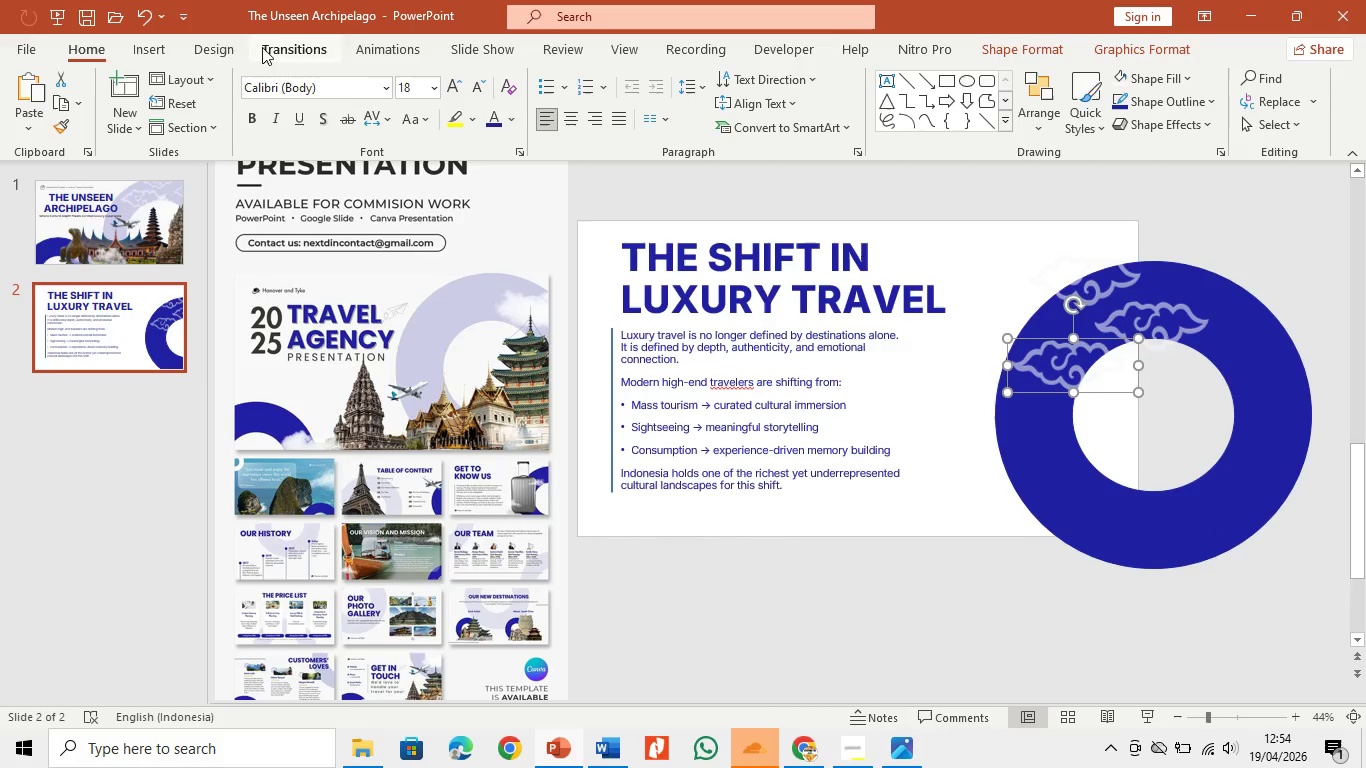 
left_click([130, 58])
 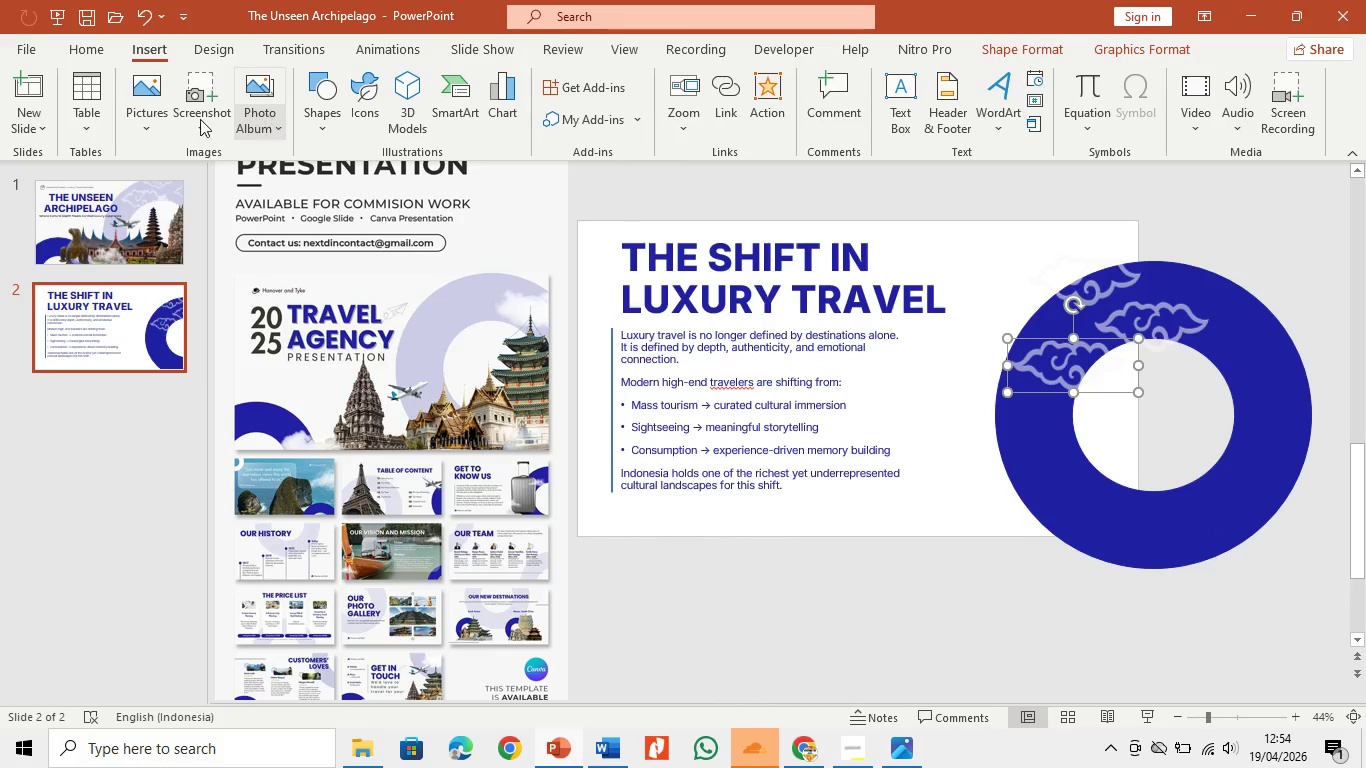 
left_click([146, 124])
 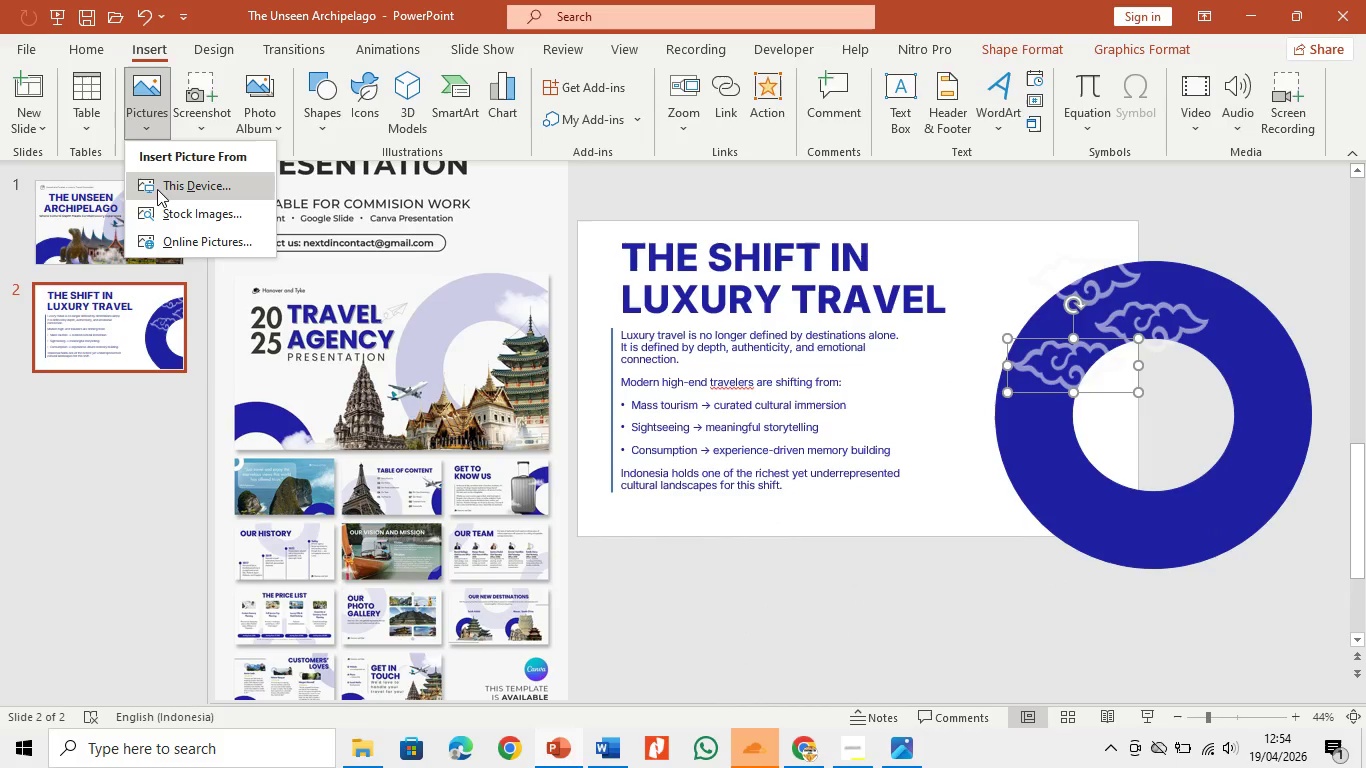 
left_click([157, 189])
 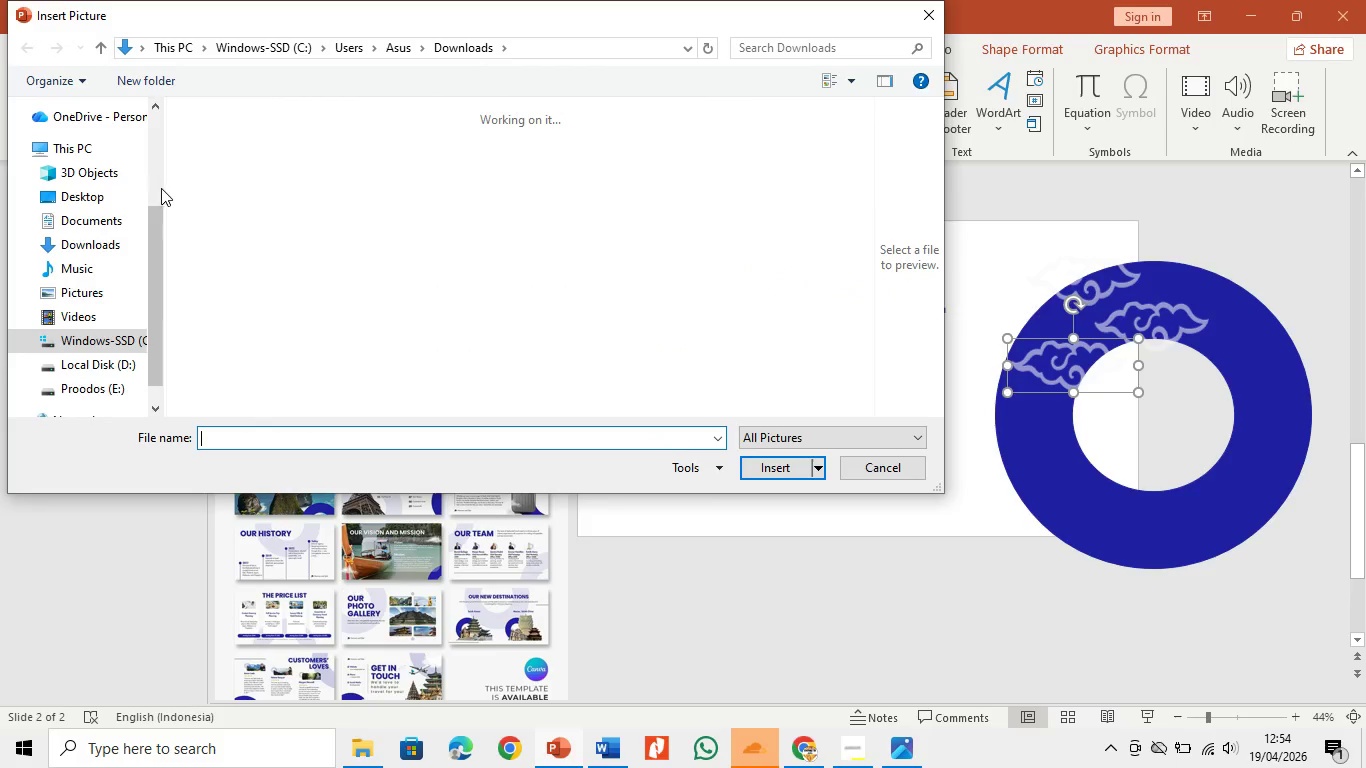 
mouse_move([267, 189])
 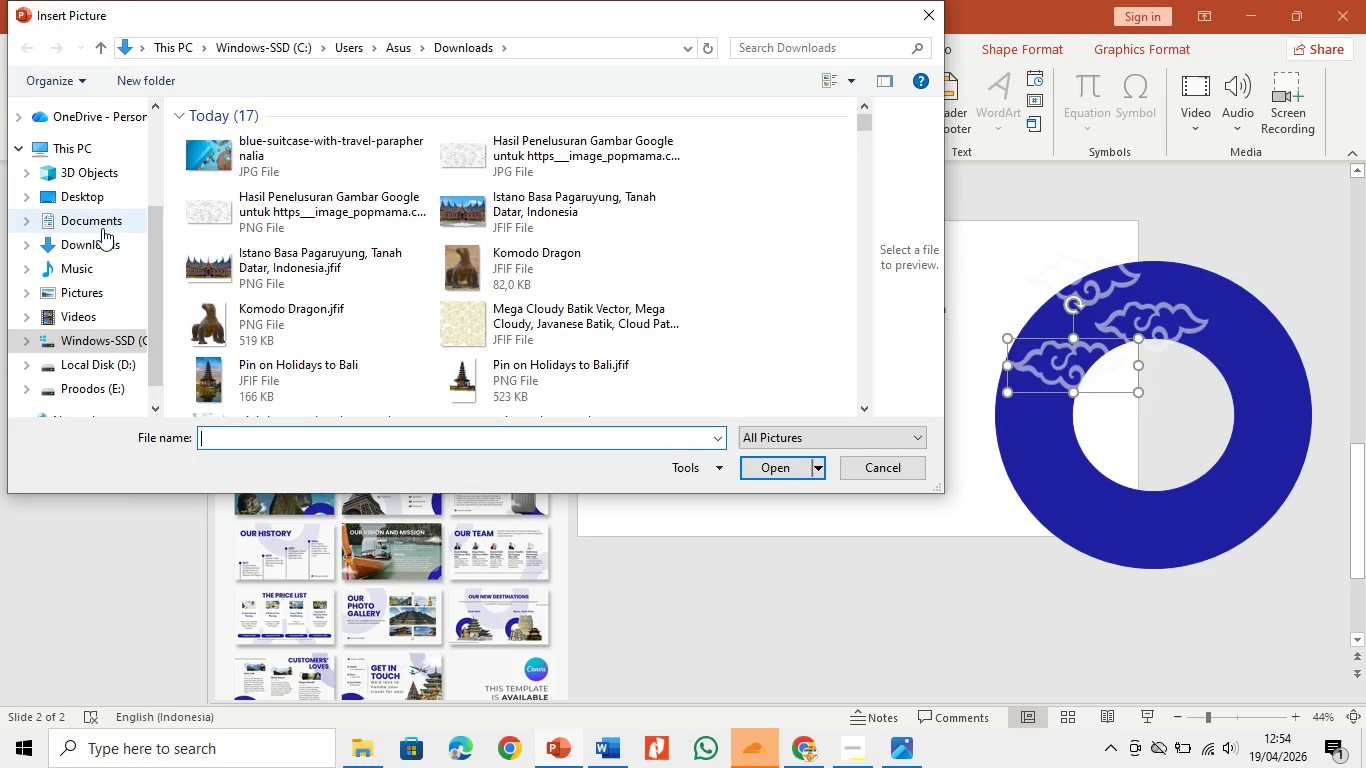 
left_click([102, 243])
 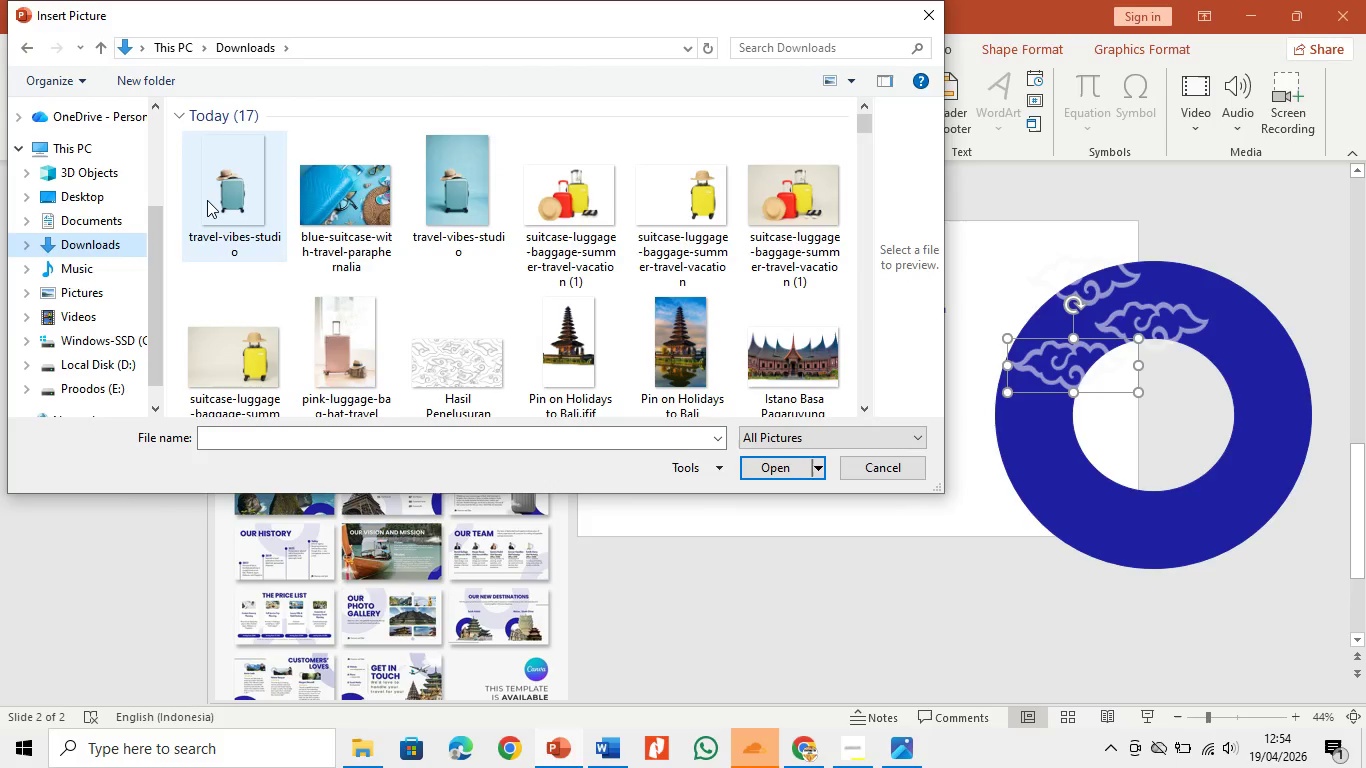 
double_click([207, 200])
 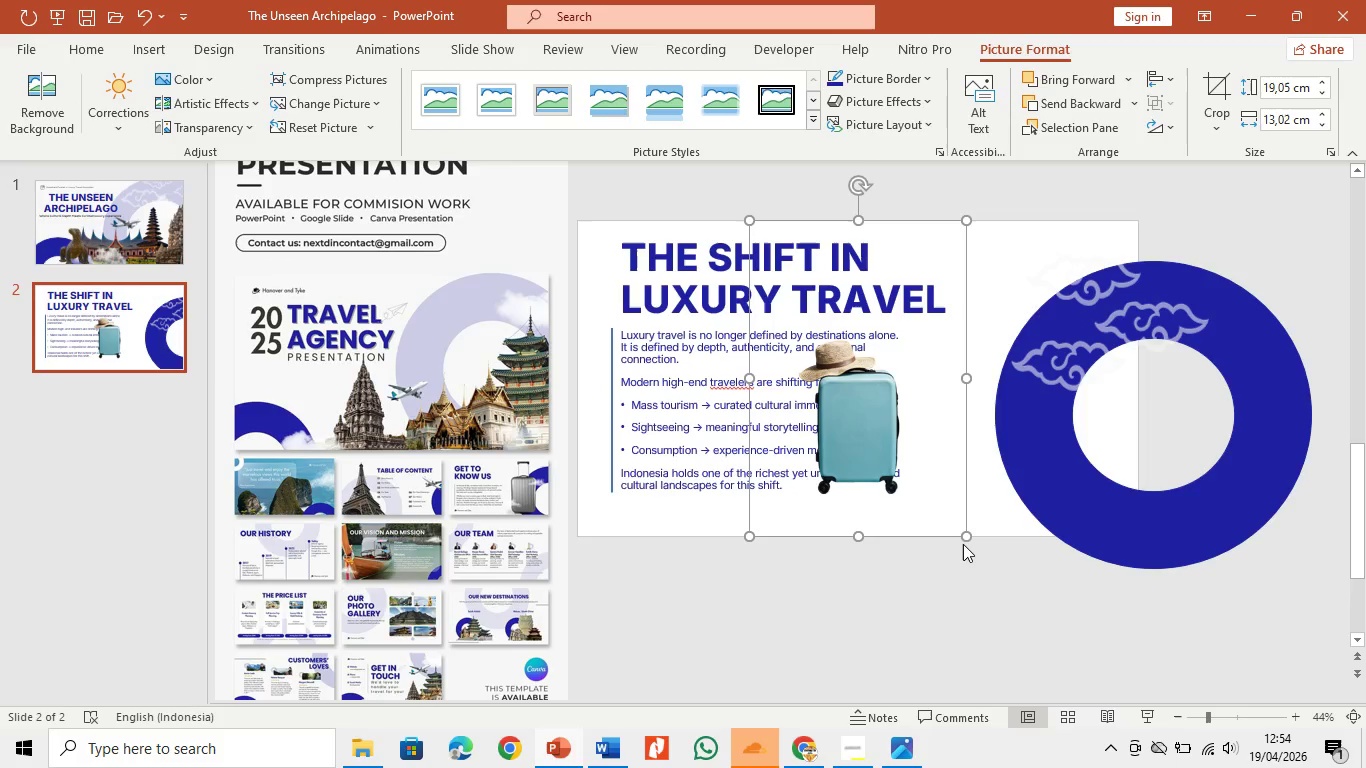 
left_click_drag(start_coordinate=[964, 534], to_coordinate=[1161, 639])
 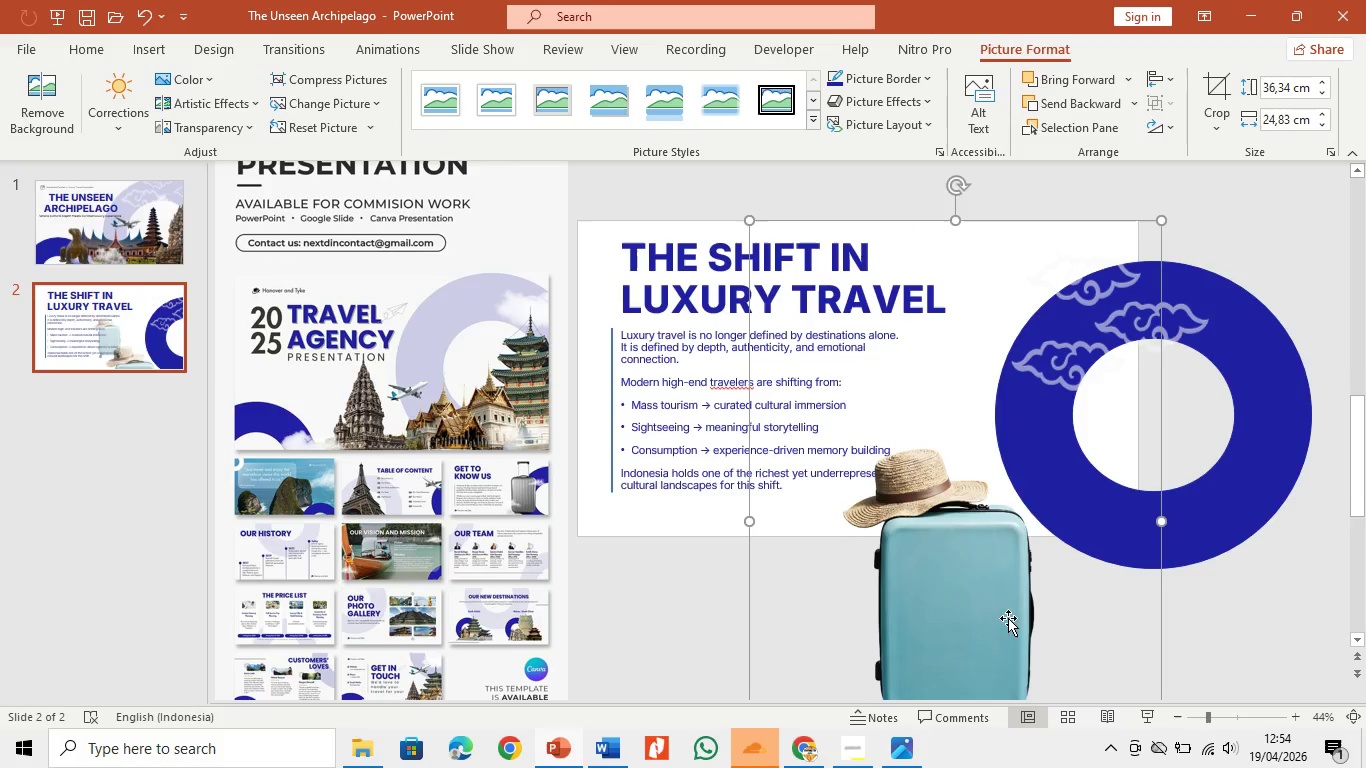 
left_click_drag(start_coordinate=[1008, 618], to_coordinate=[1084, 445])
 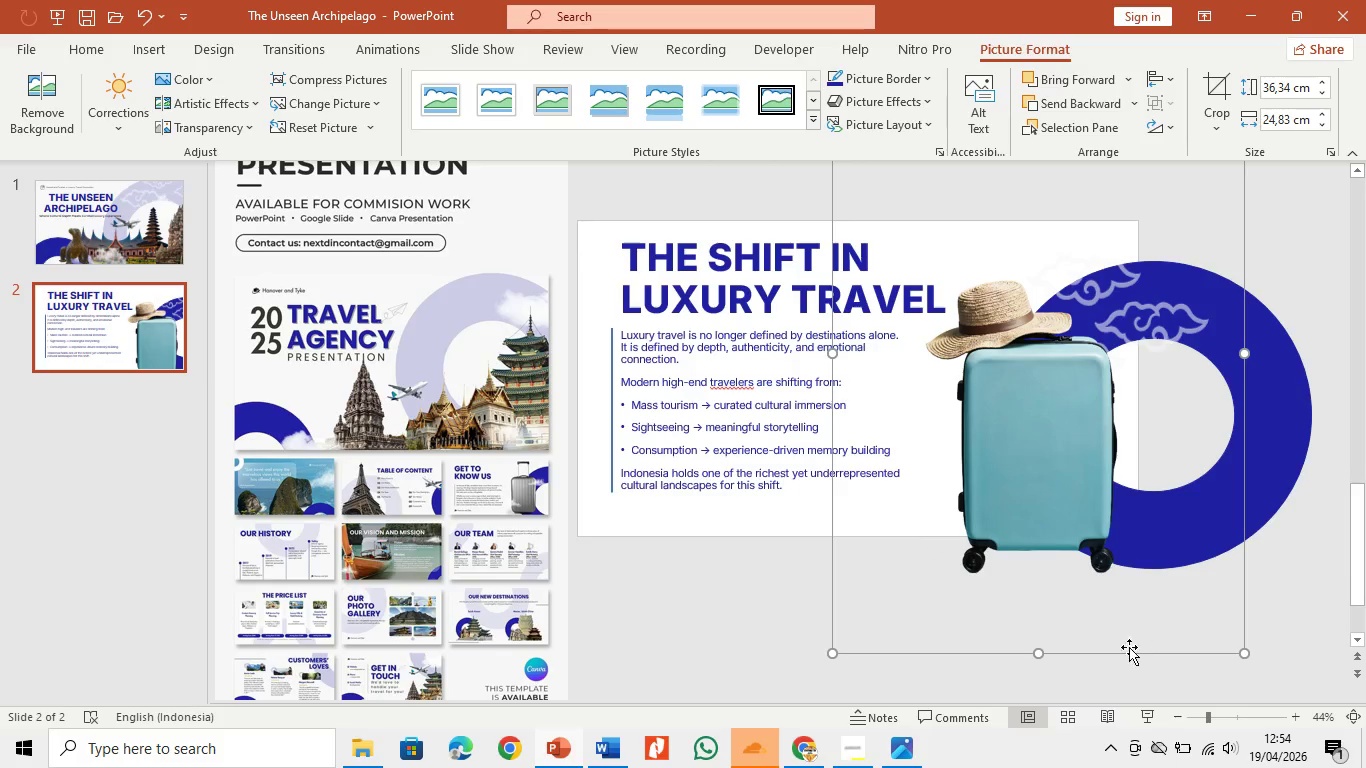 
left_click_drag(start_coordinate=[1038, 650], to_coordinate=[1046, 657])
 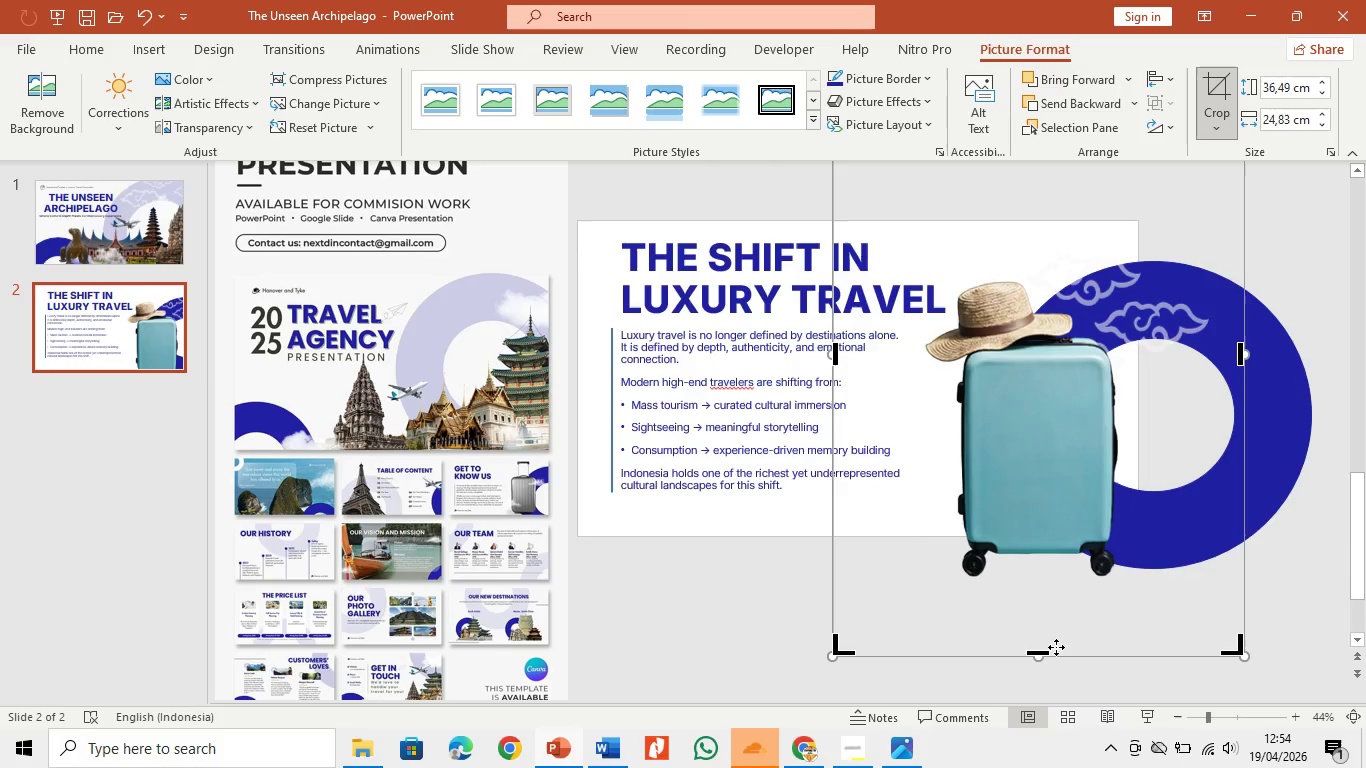 
left_click_drag(start_coordinate=[1043, 656], to_coordinate=[1057, 558])
 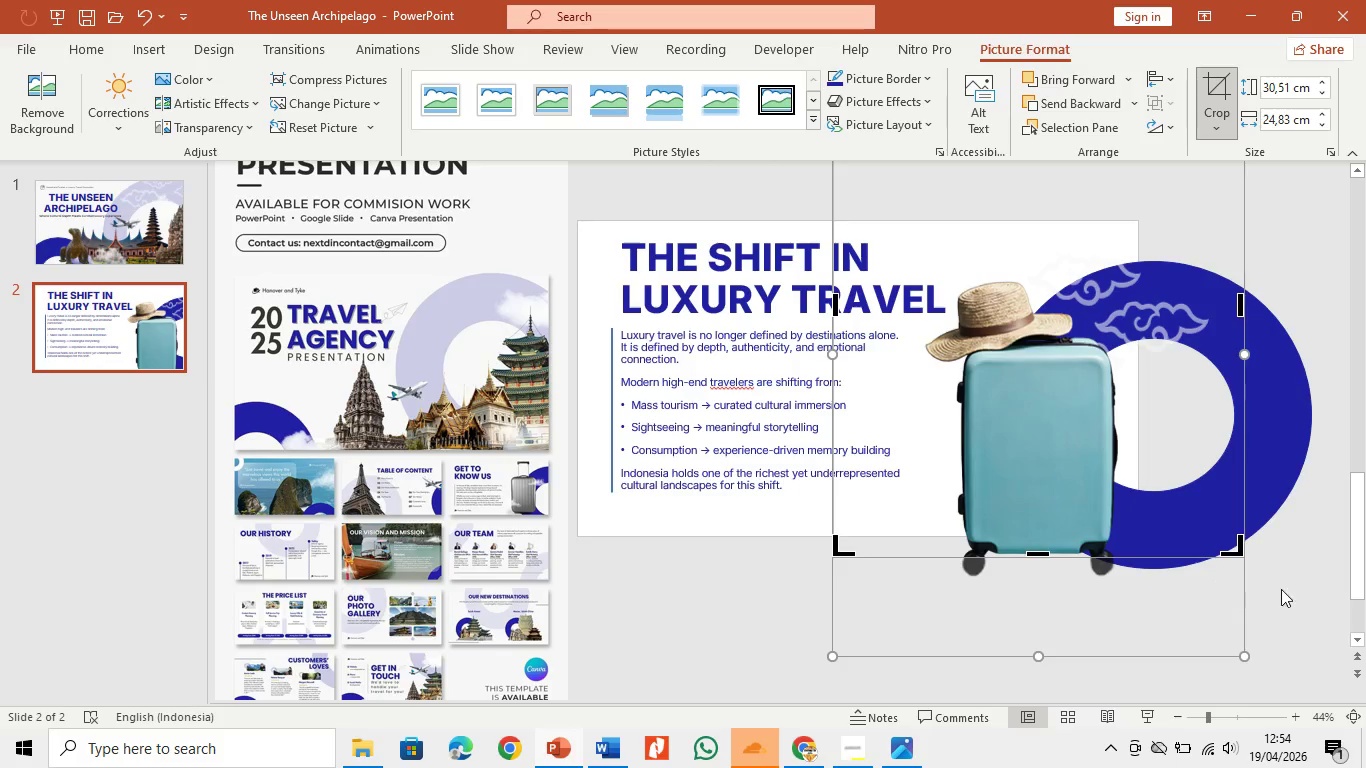 
left_click([1289, 598])
 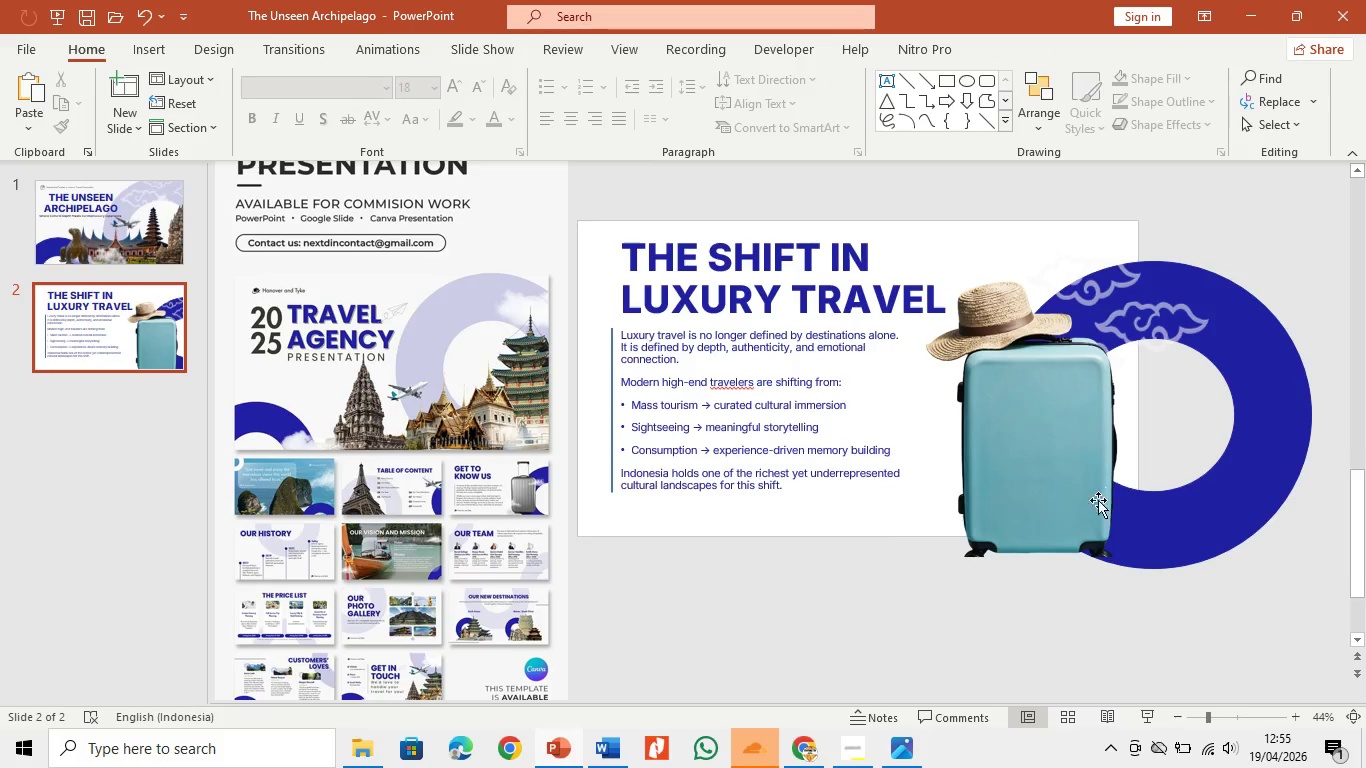 
left_click([1095, 503])
 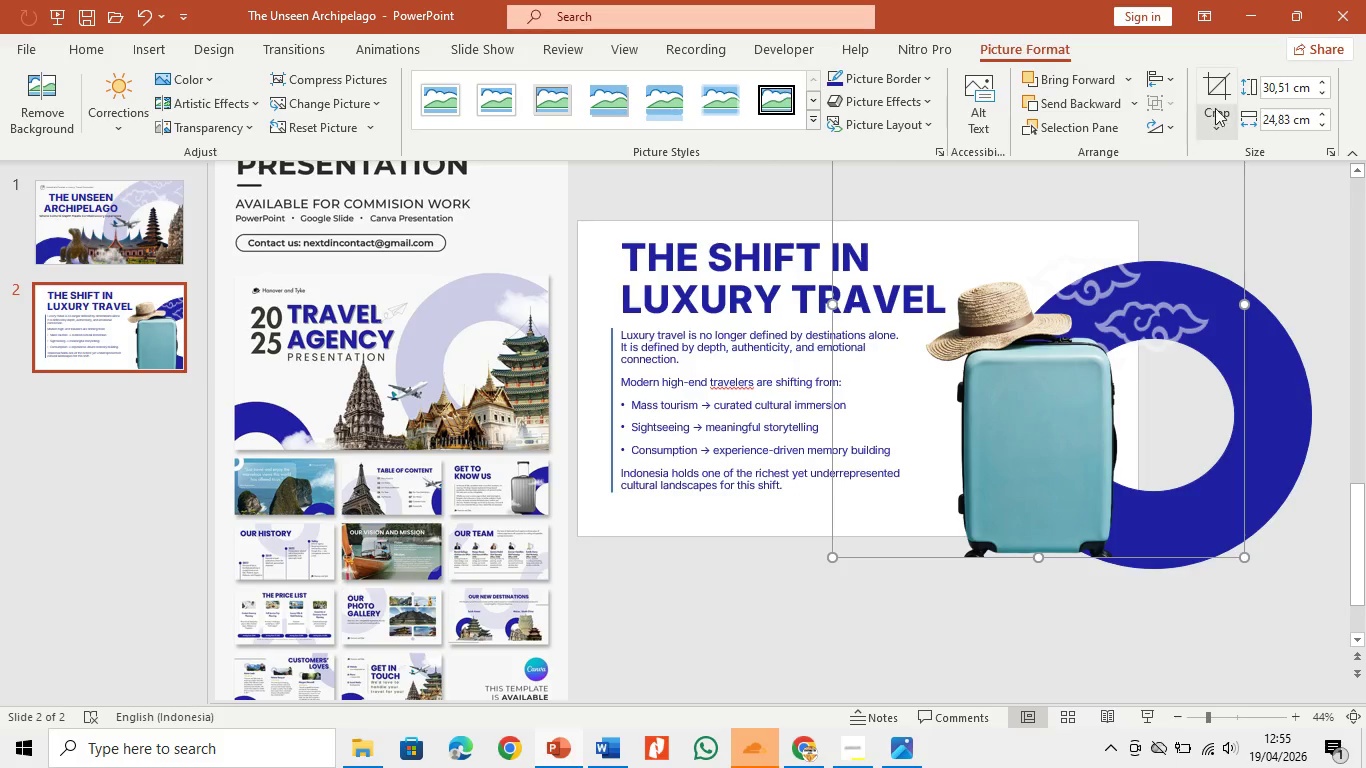 
left_click([1214, 94])
 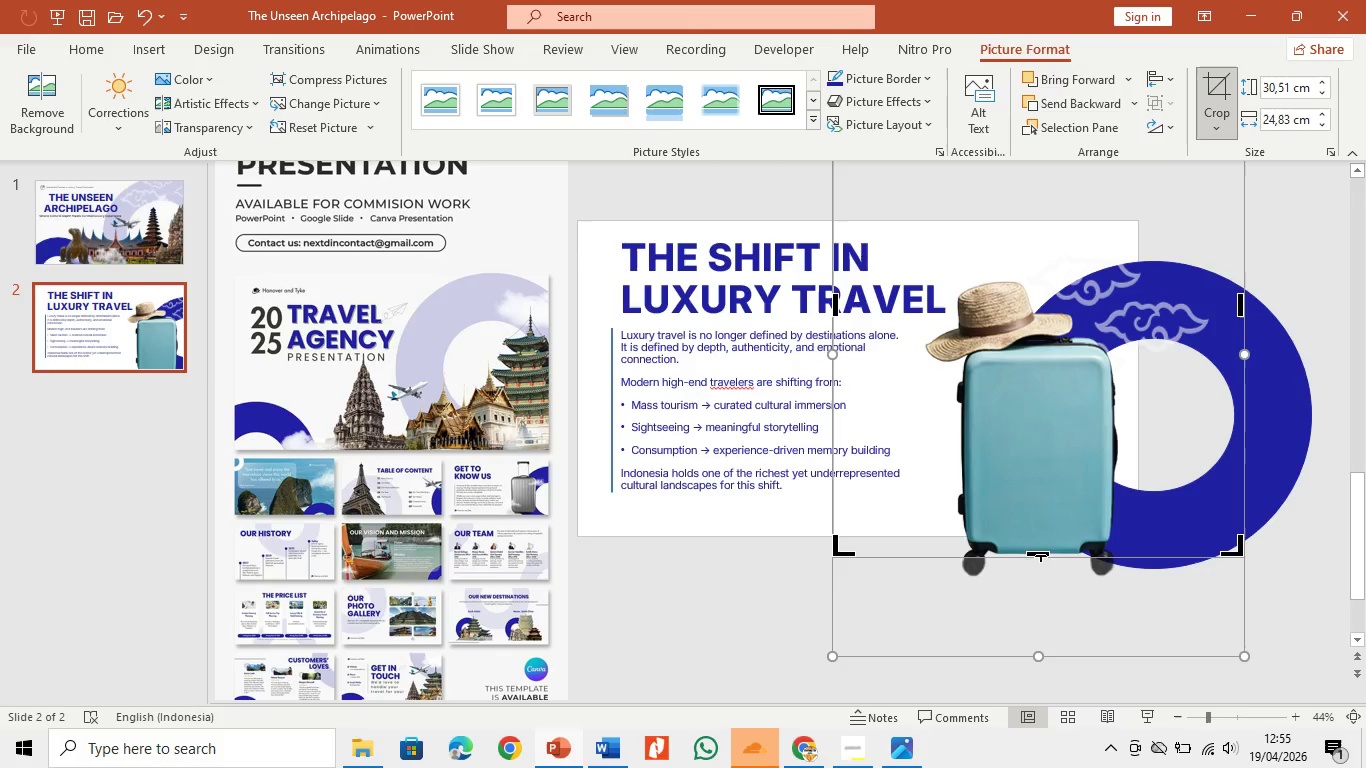 
left_click_drag(start_coordinate=[1040, 555], to_coordinate=[1048, 589])
 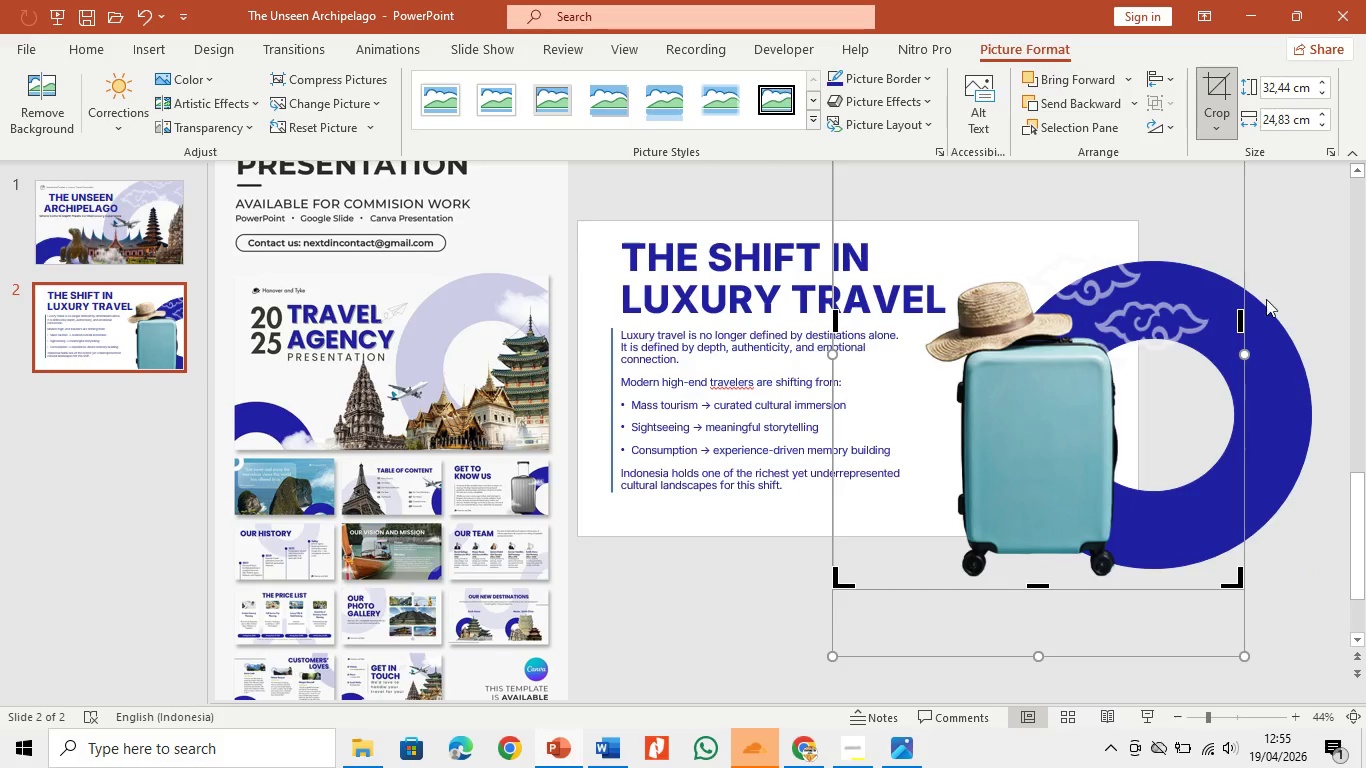 
left_click([1294, 252])
 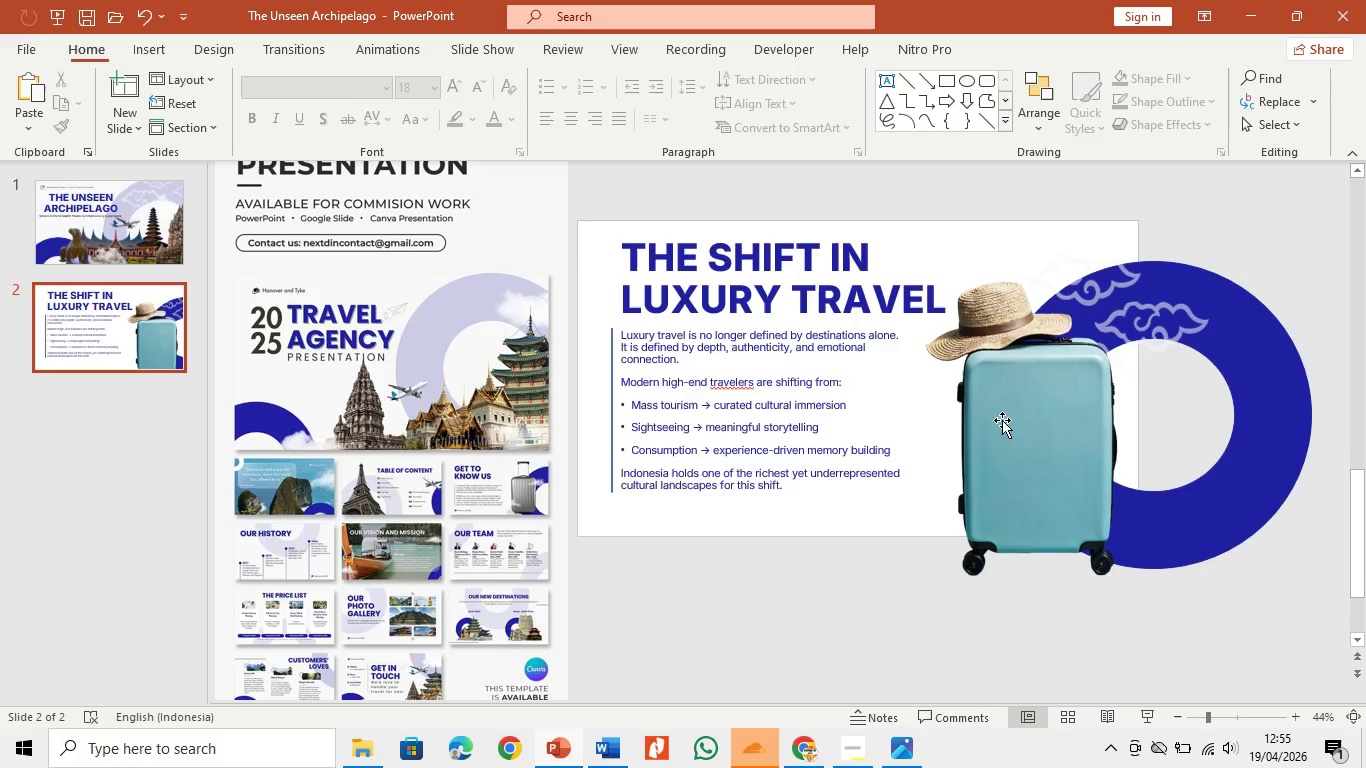 
left_click([1029, 419])
 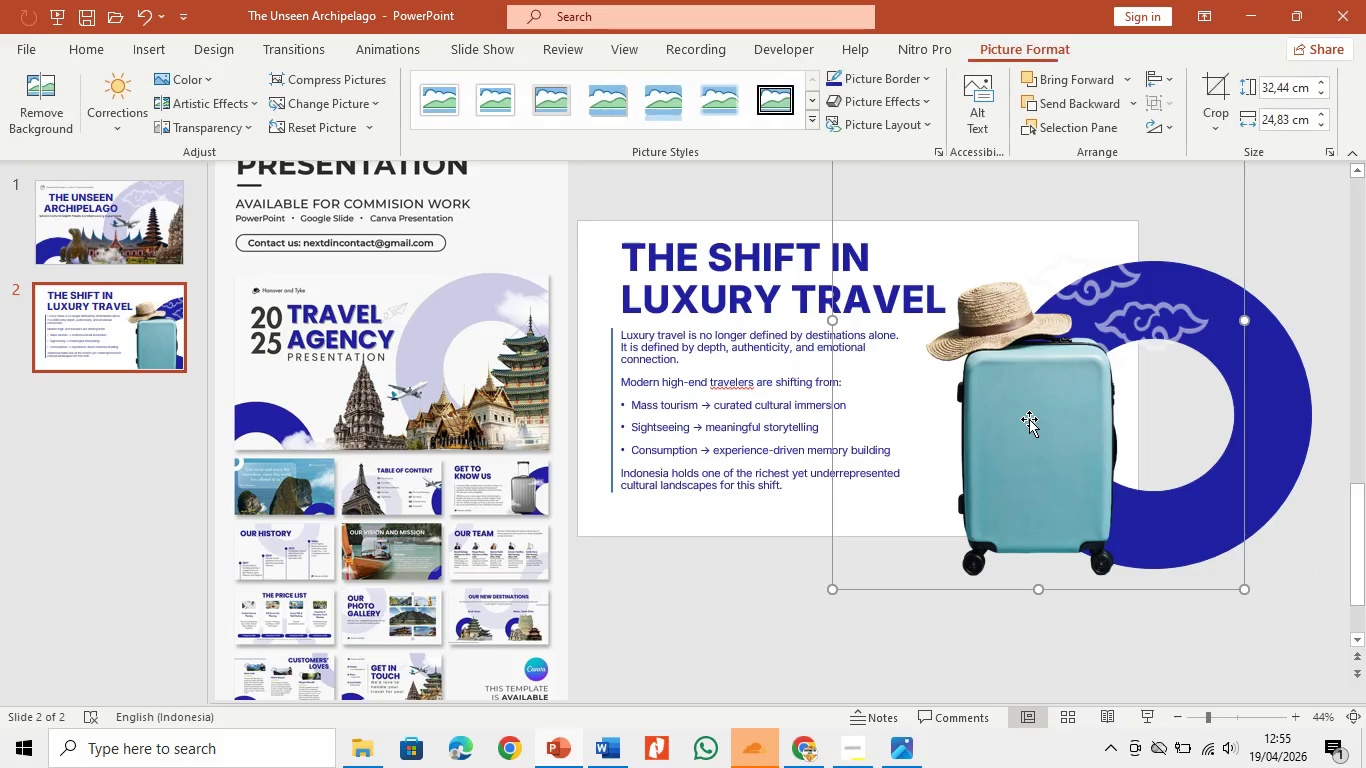 
left_click_drag(start_coordinate=[1029, 419], to_coordinate=[1021, 390])
 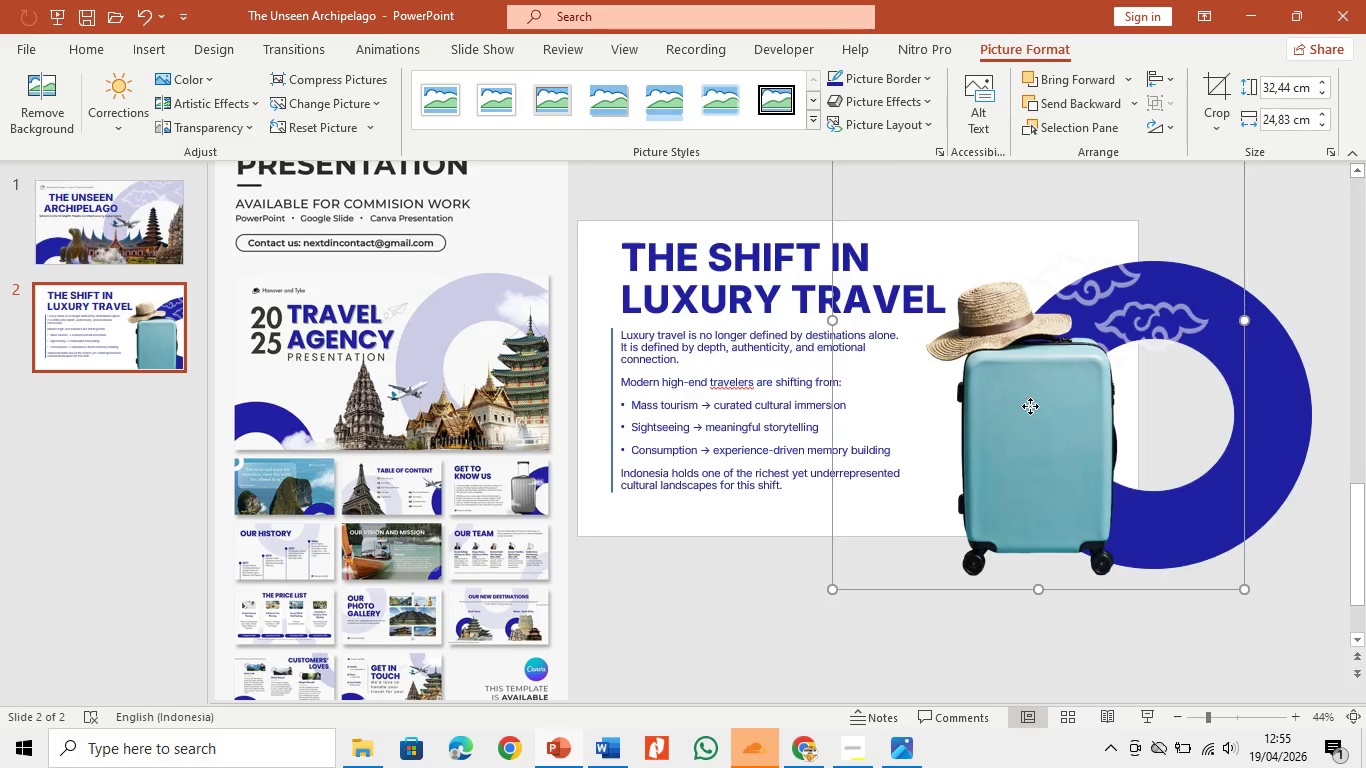 
left_click_drag(start_coordinate=[1033, 409], to_coordinate=[1011, 388])
 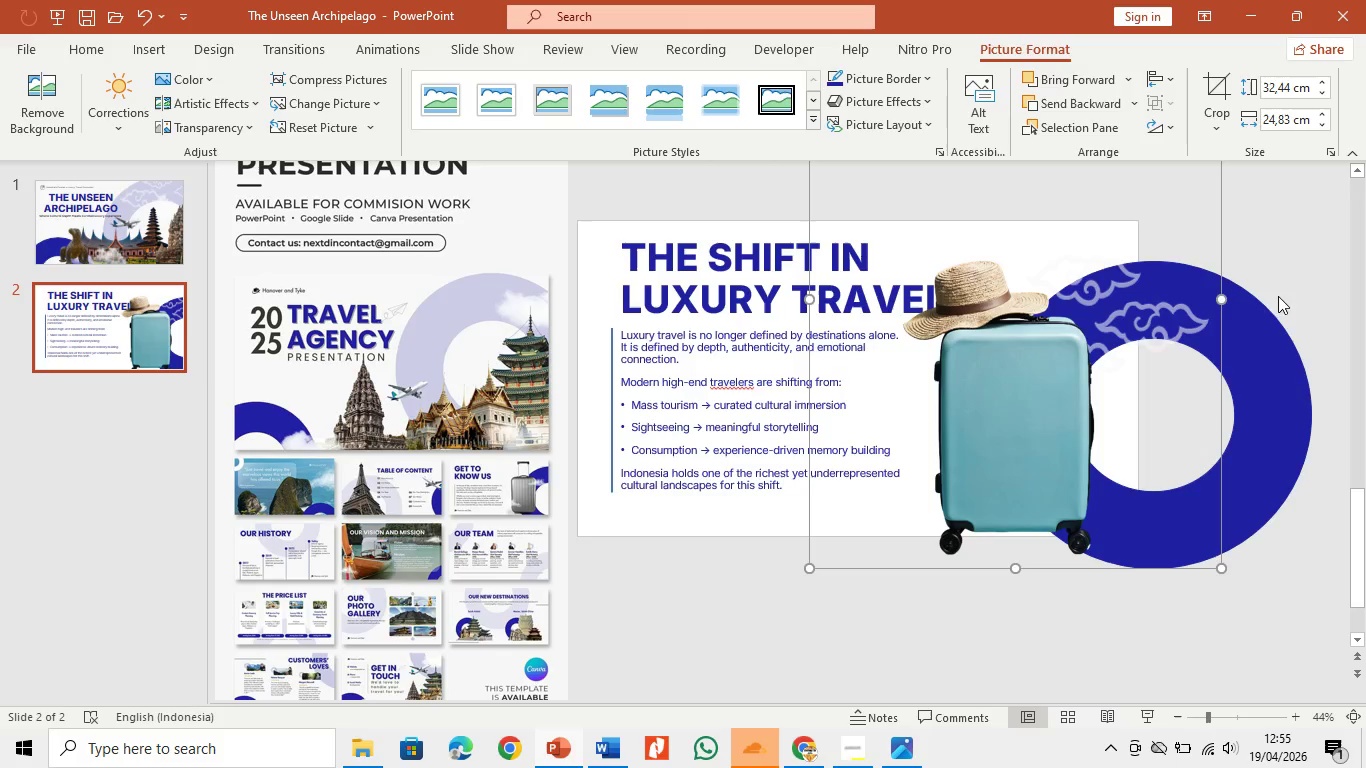 
left_click([1279, 279])
 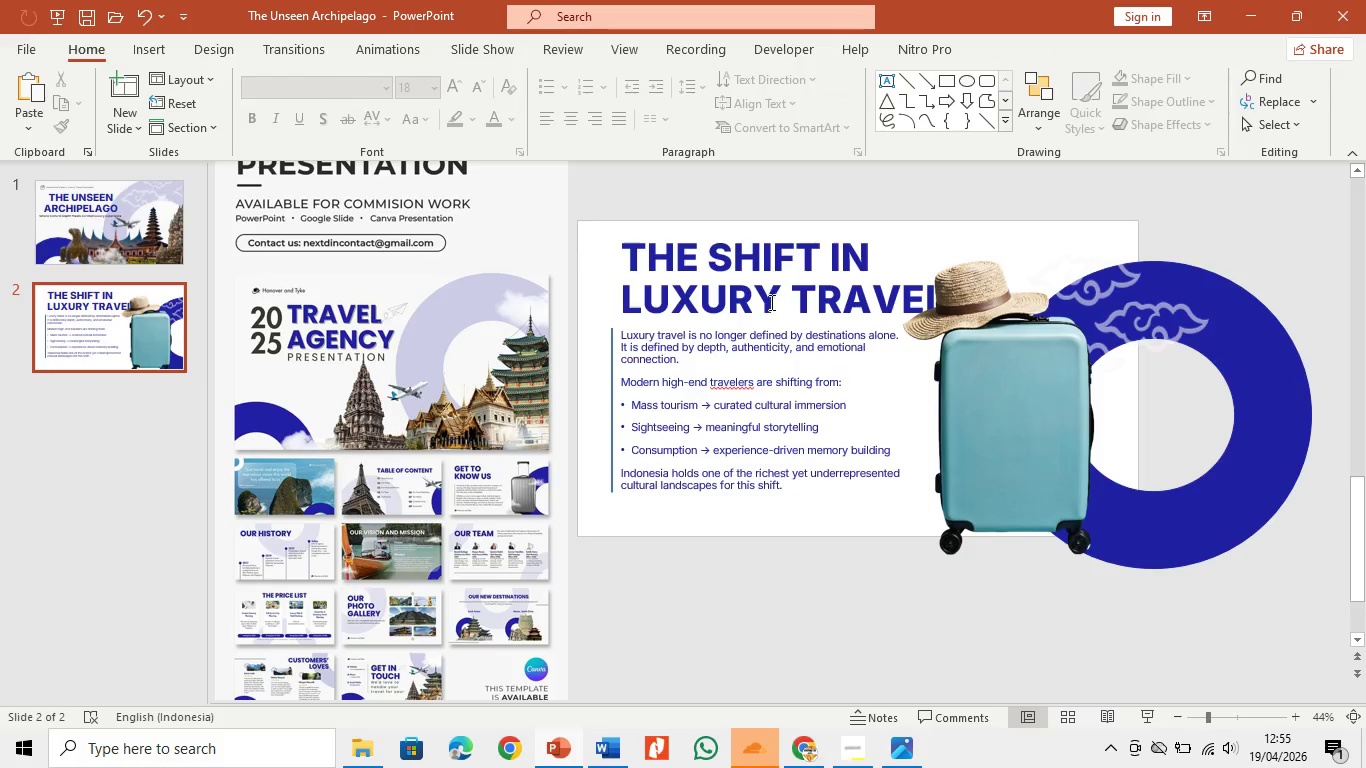 
left_click([769, 301])
 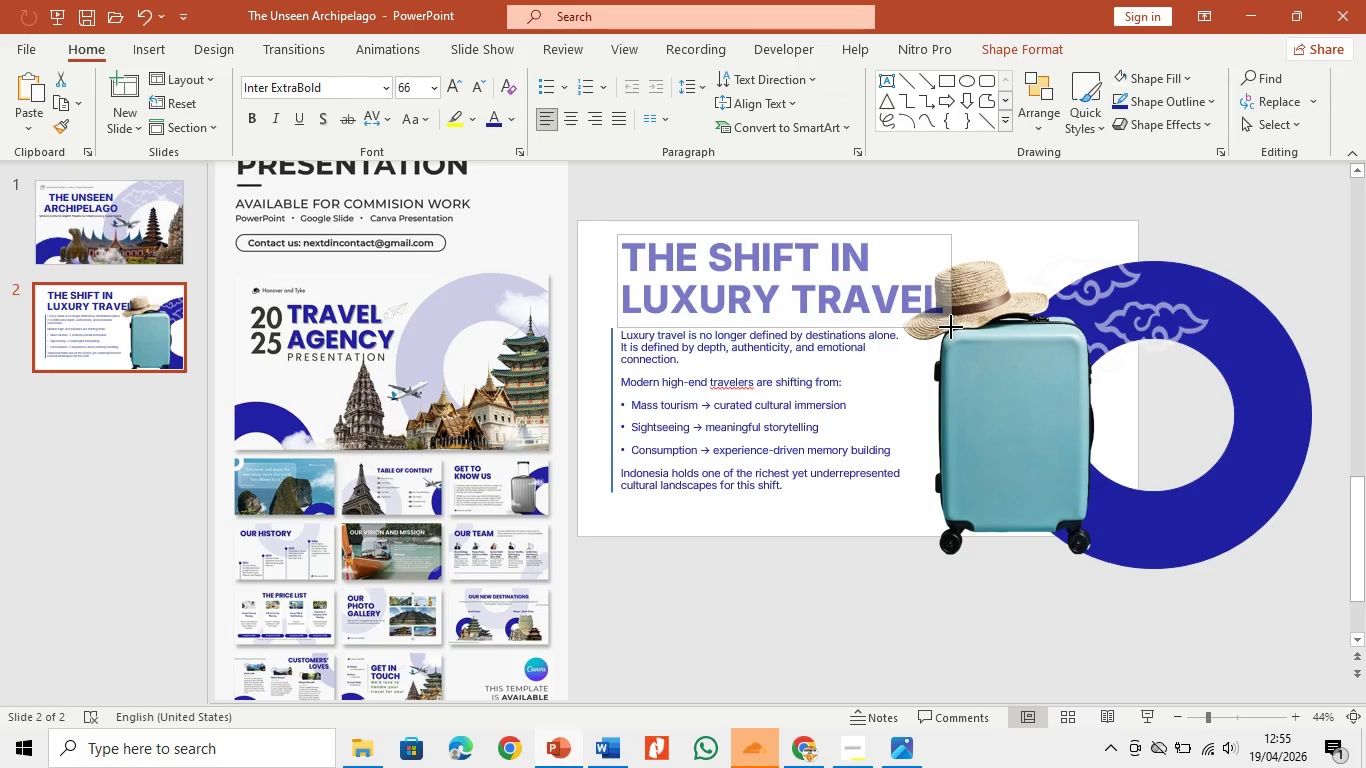 
left_click([951, 327])
 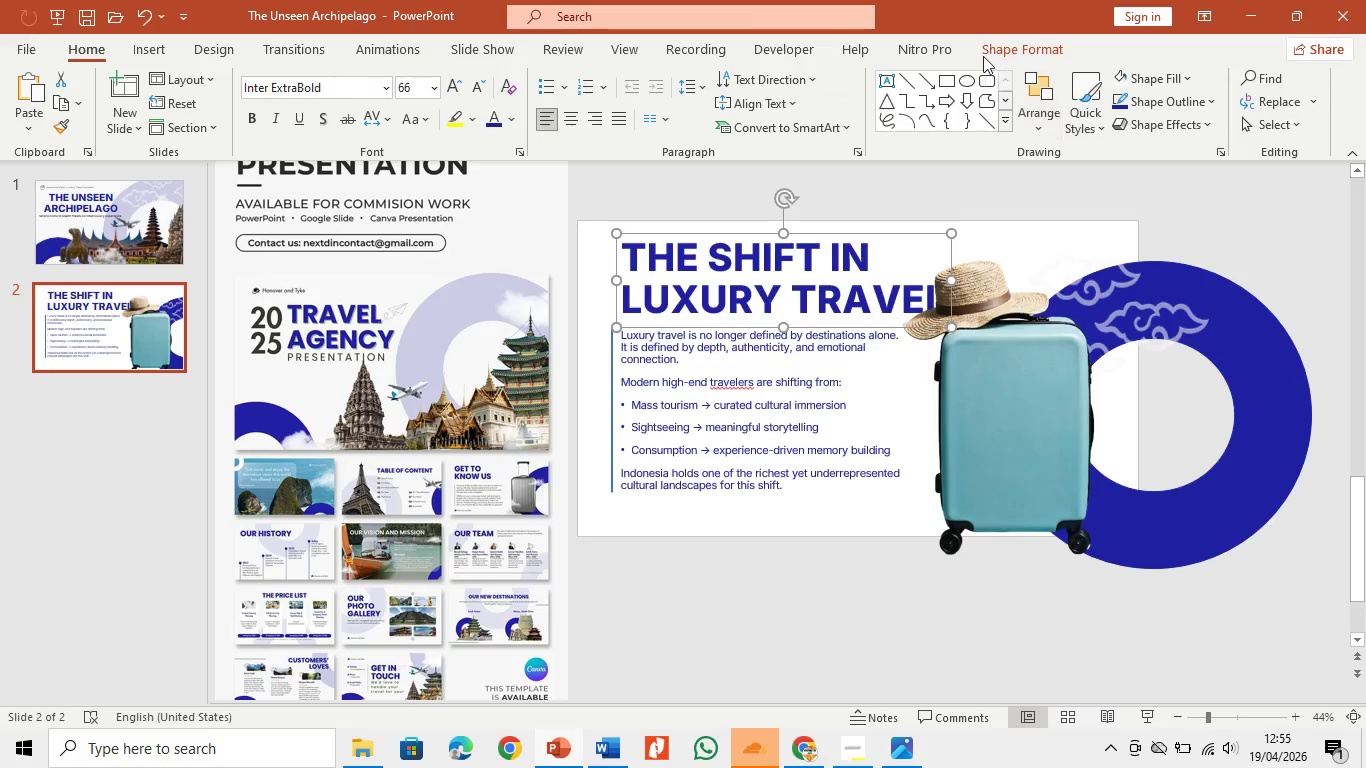 
left_click([981, 52])
 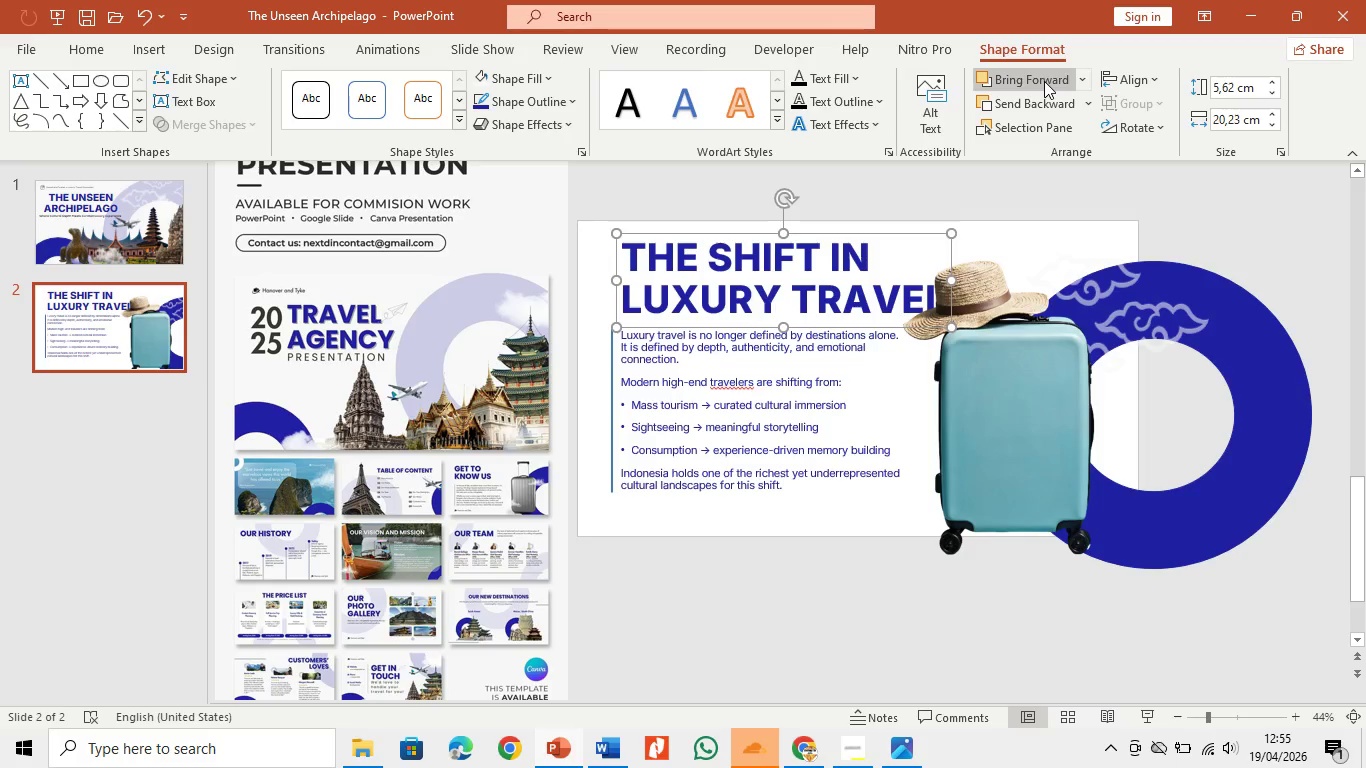 
double_click([1044, 81])
 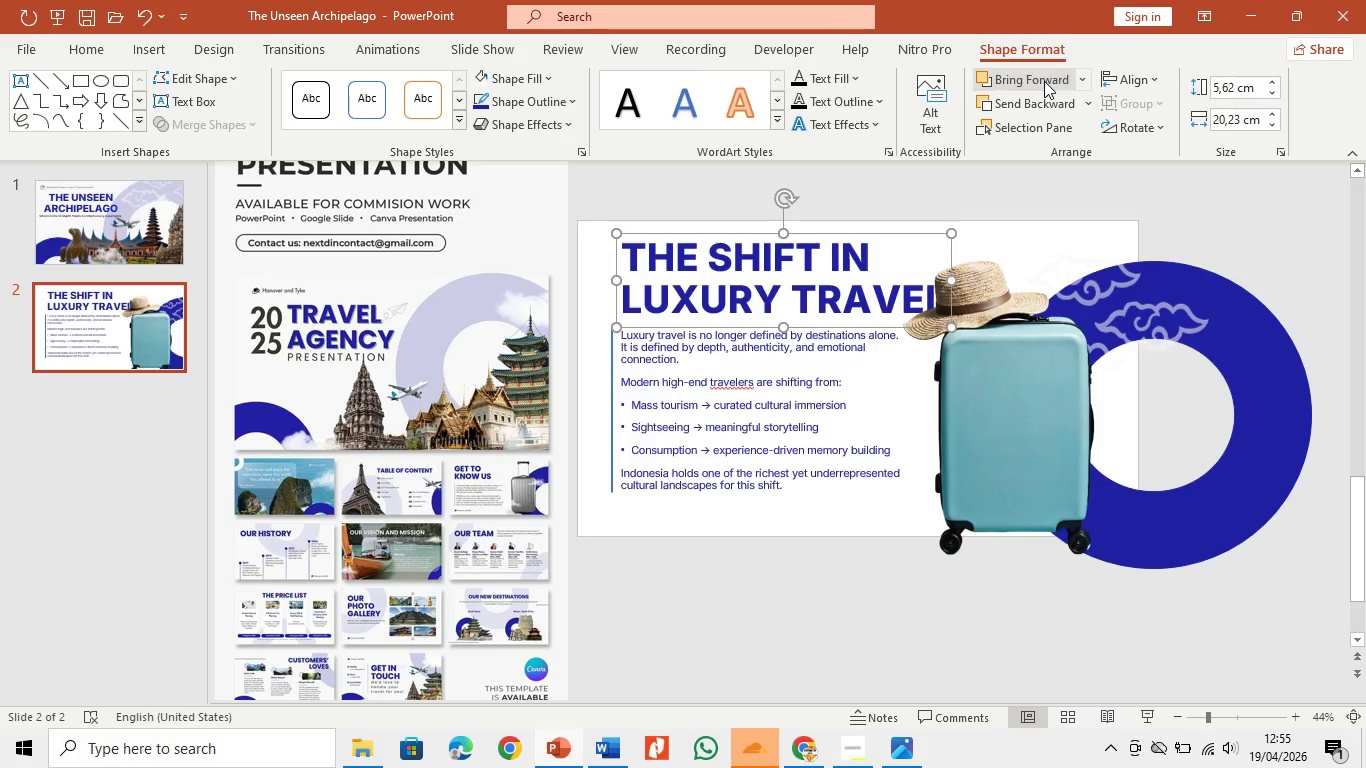 
triple_click([1044, 81])
 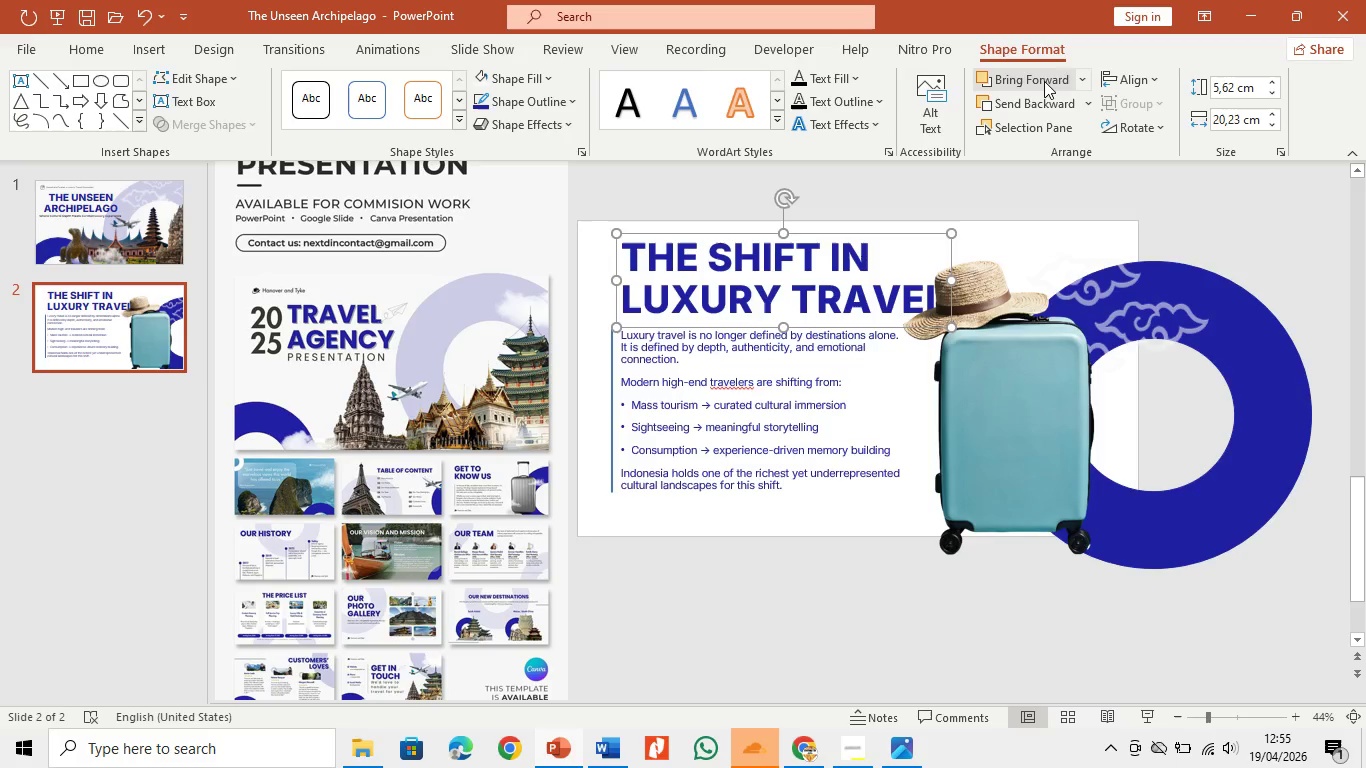 
triple_click([1044, 81])
 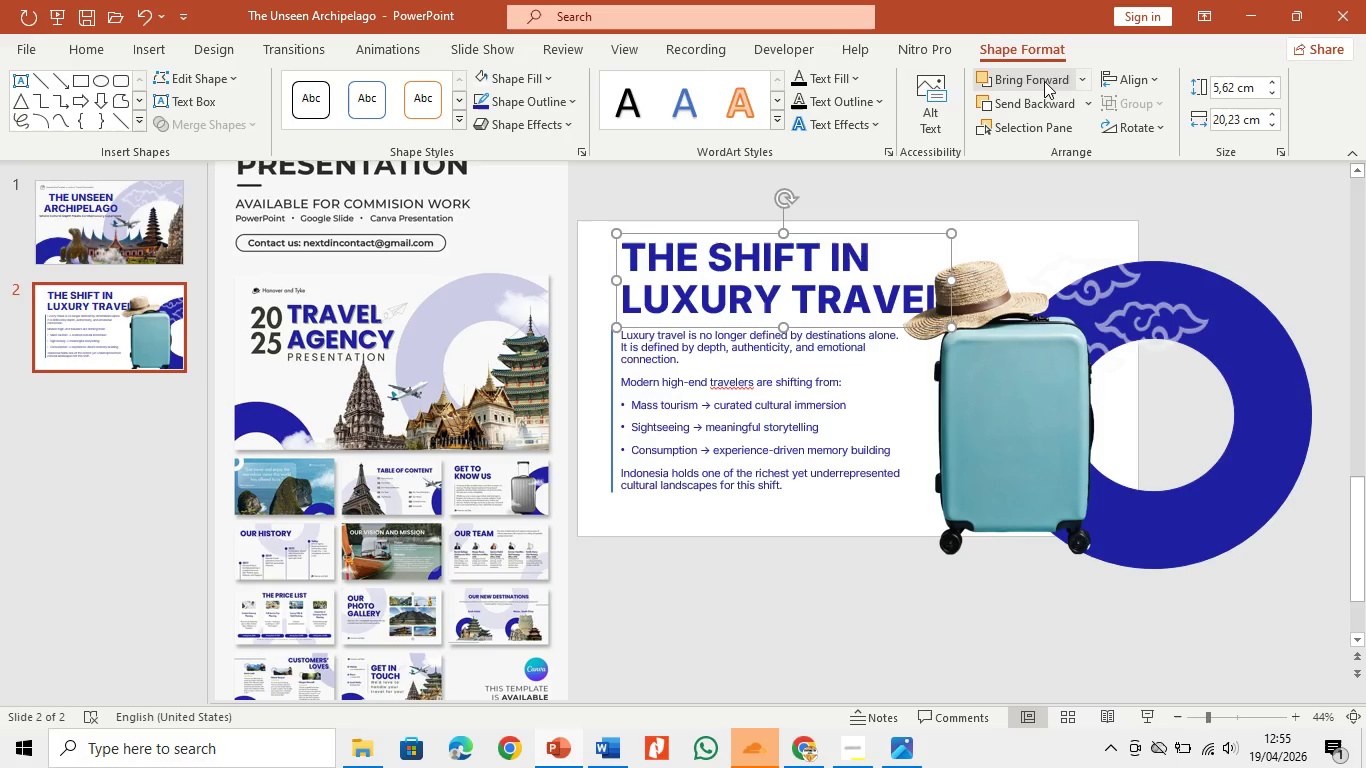 
triple_click([1044, 81])
 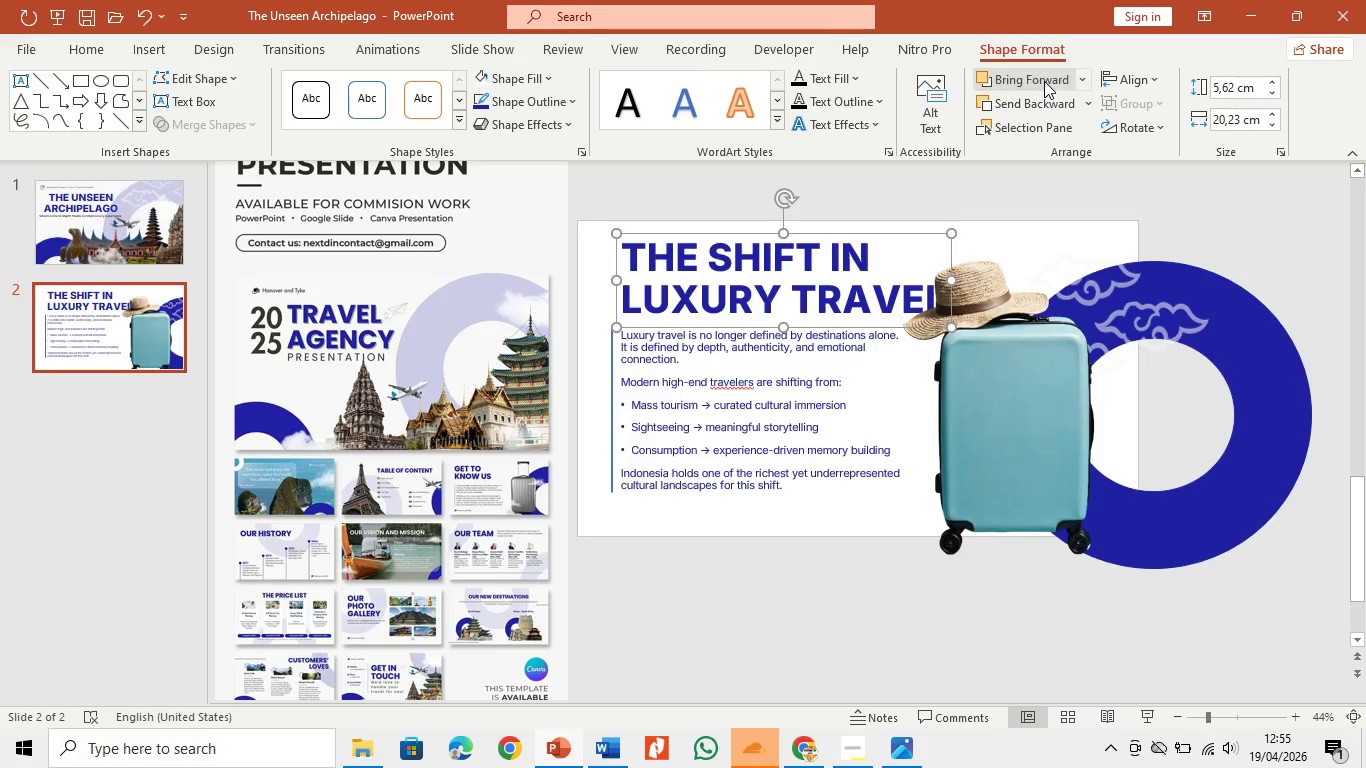 
triple_click([1044, 81])
 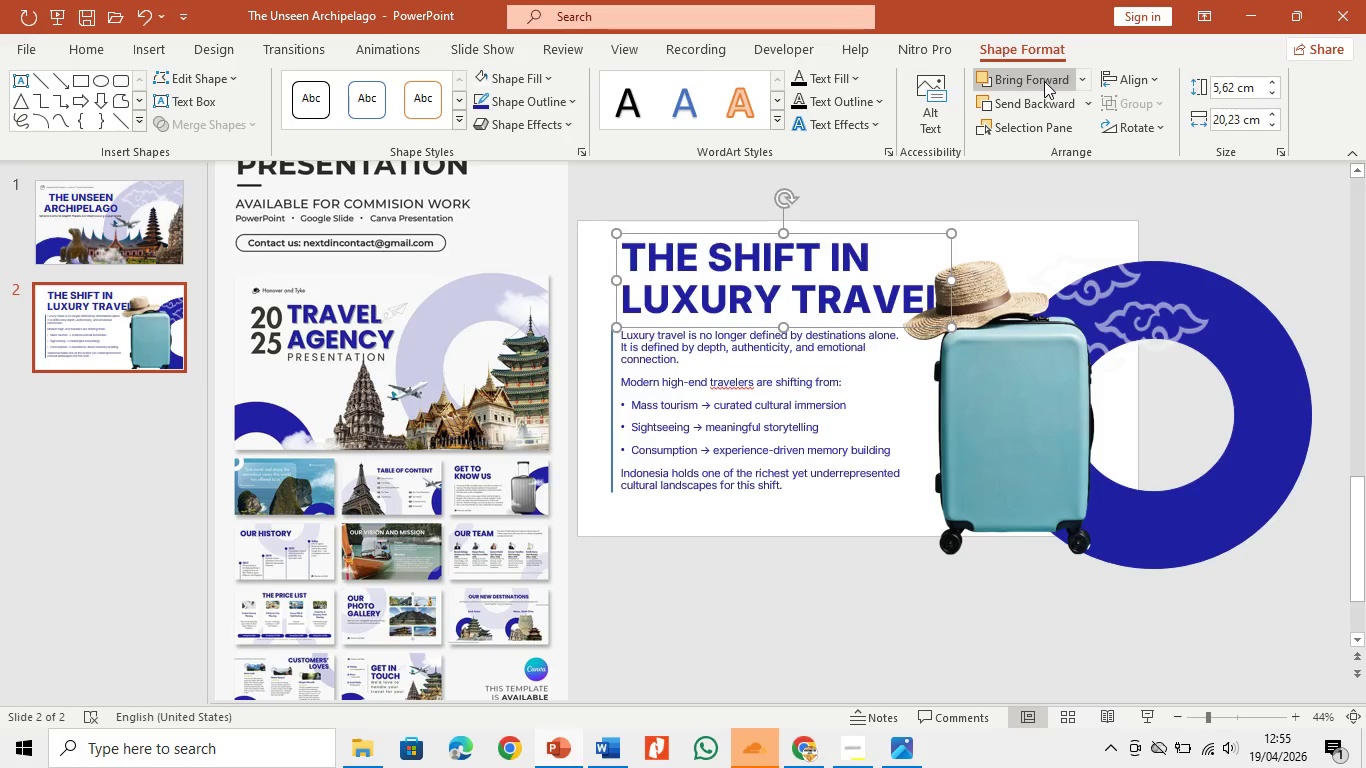 
triple_click([1044, 81])
 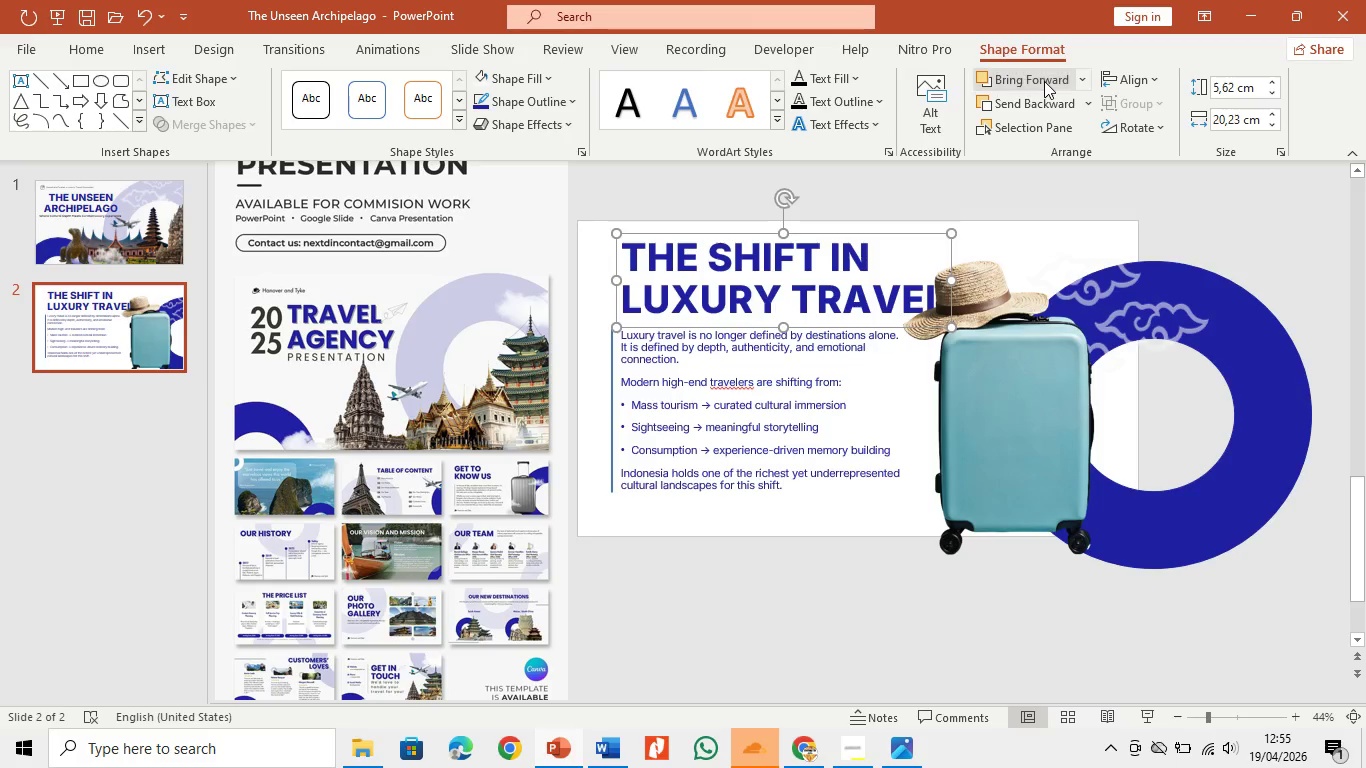 
triple_click([1044, 81])
 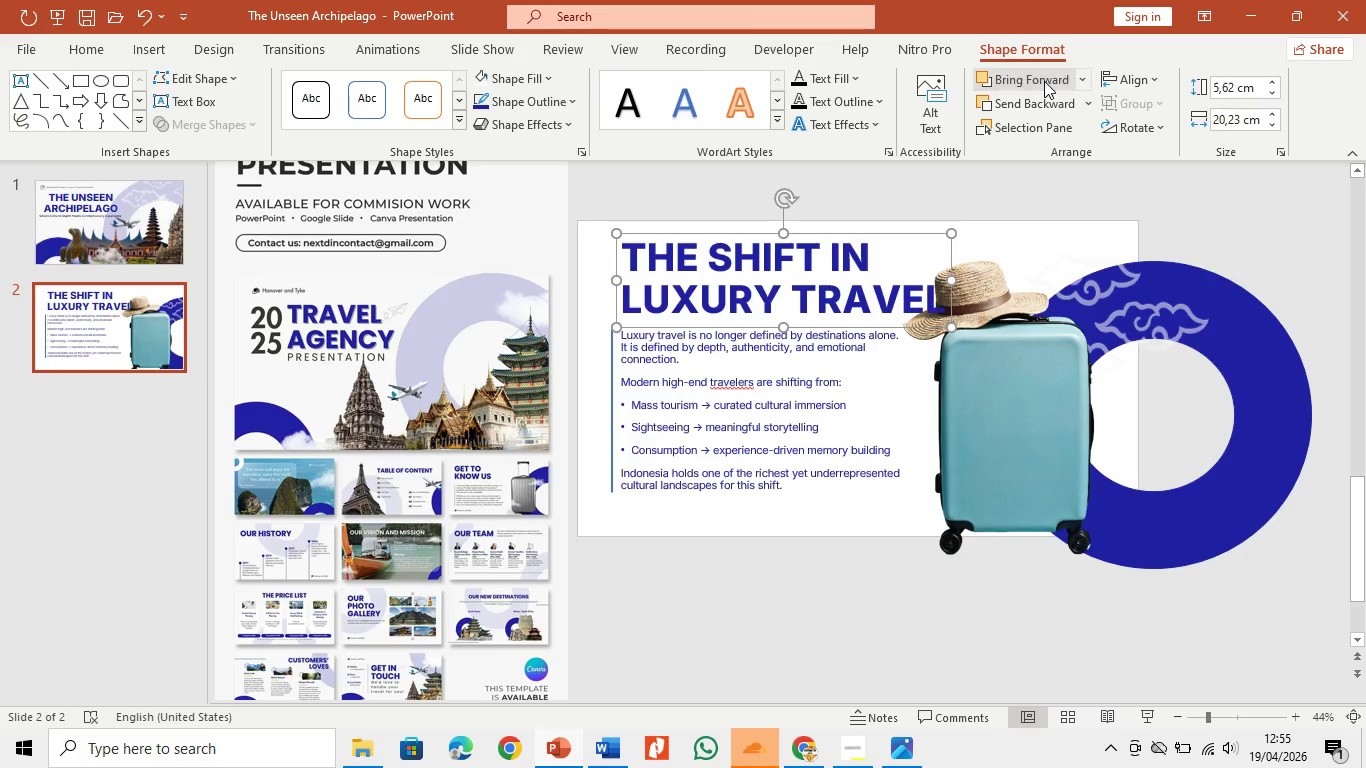 
triple_click([1044, 81])
 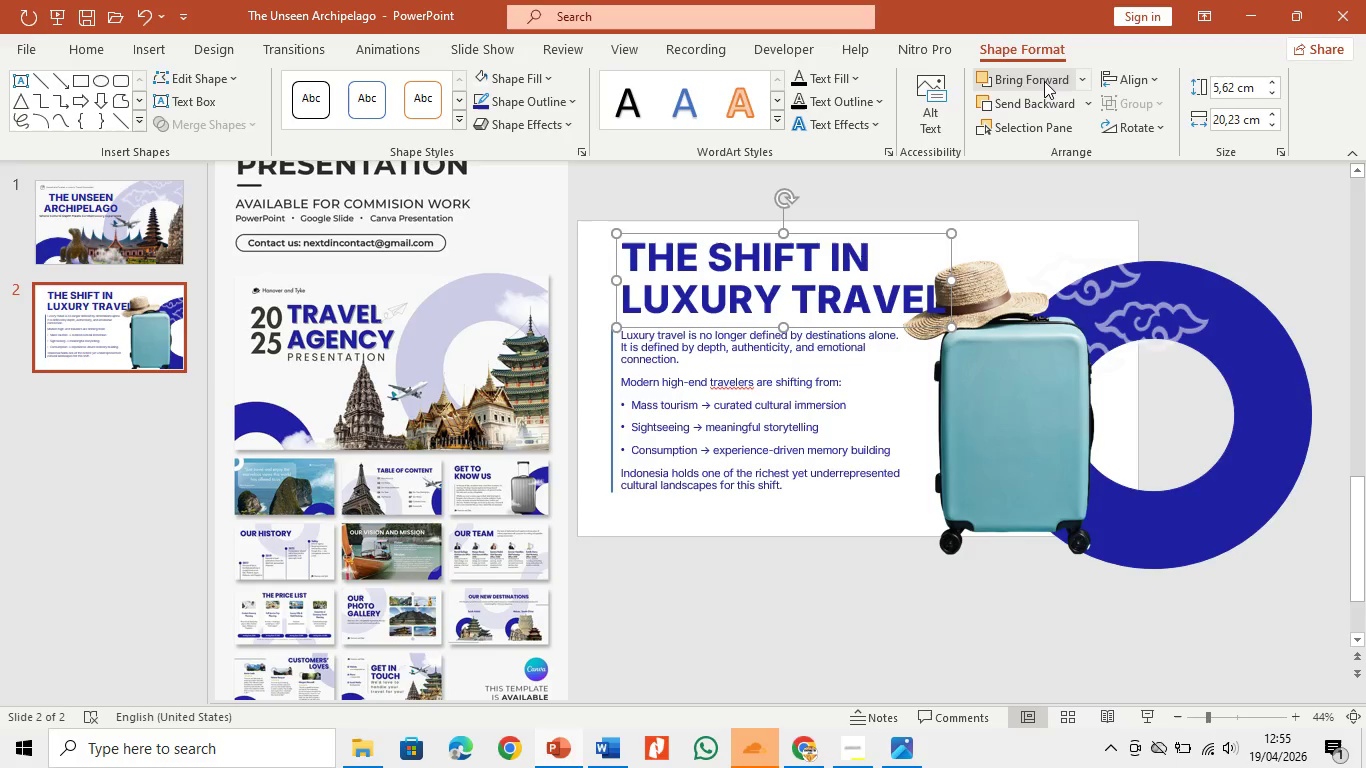 
triple_click([1044, 81])
 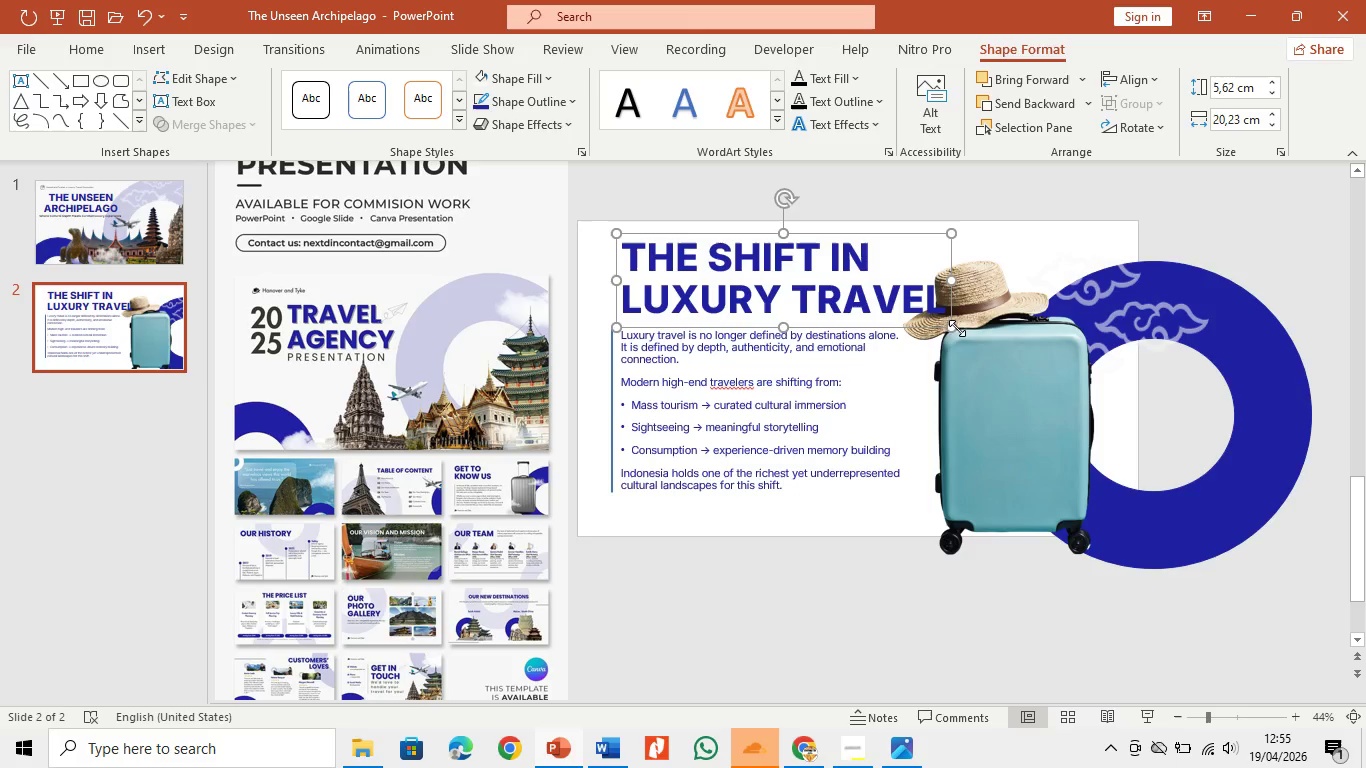 
left_click_drag(start_coordinate=[953, 328], to_coordinate=[934, 320])
 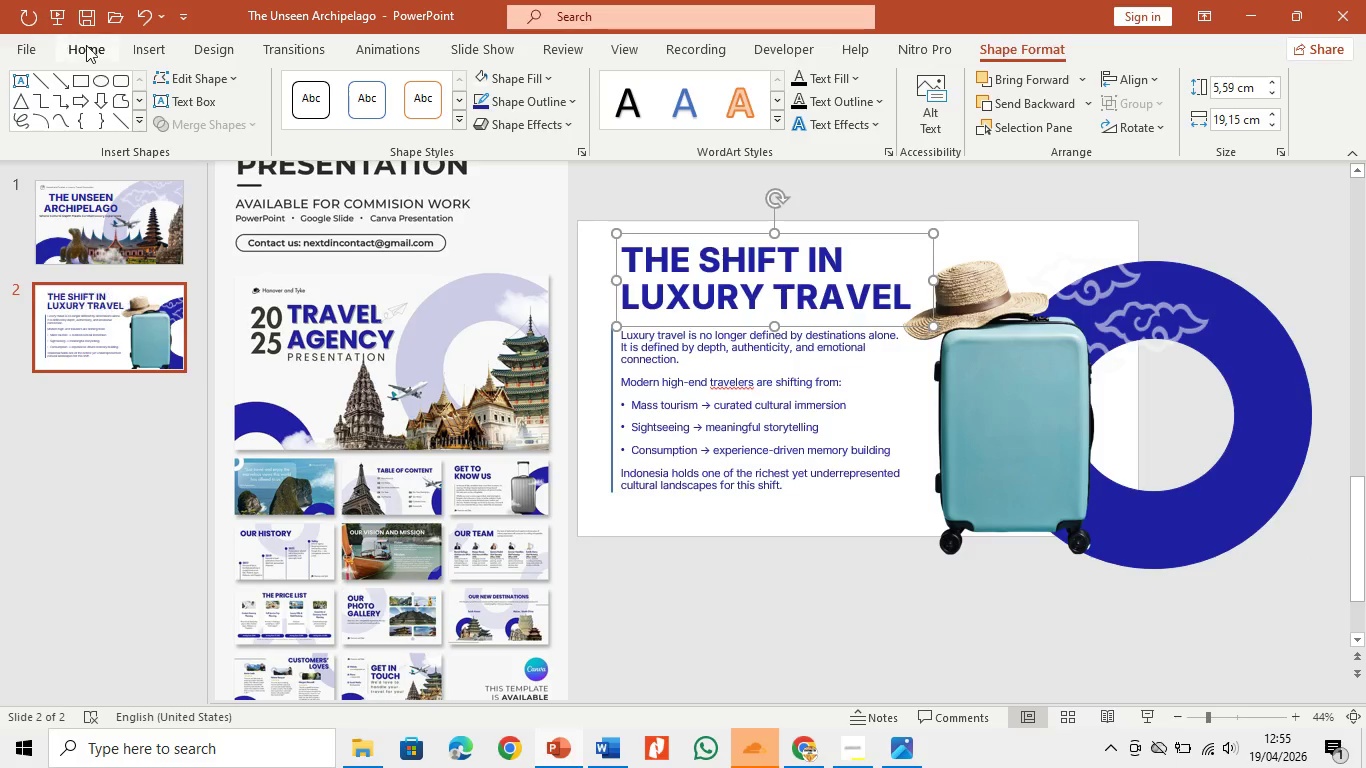 
left_click([86, 45])
 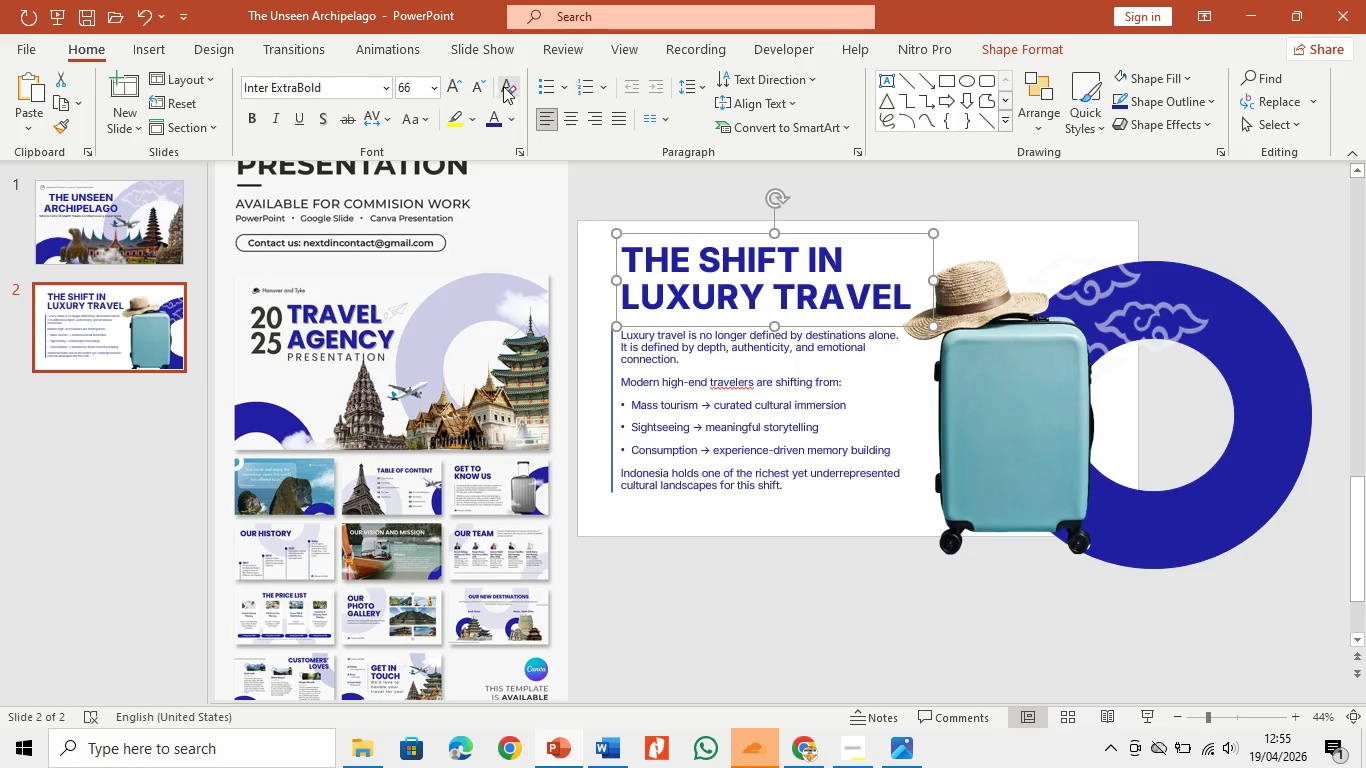 
left_click([479, 86])
 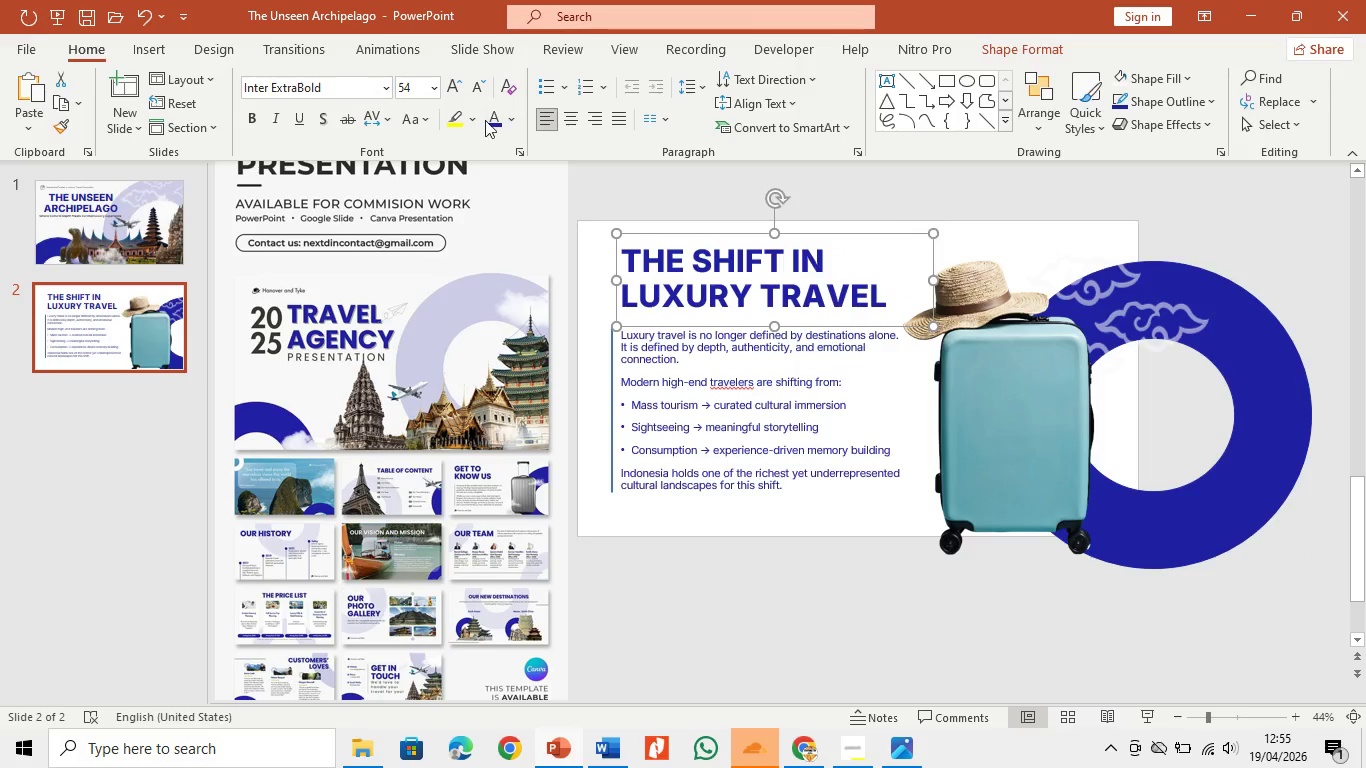 
left_click([450, 82])
 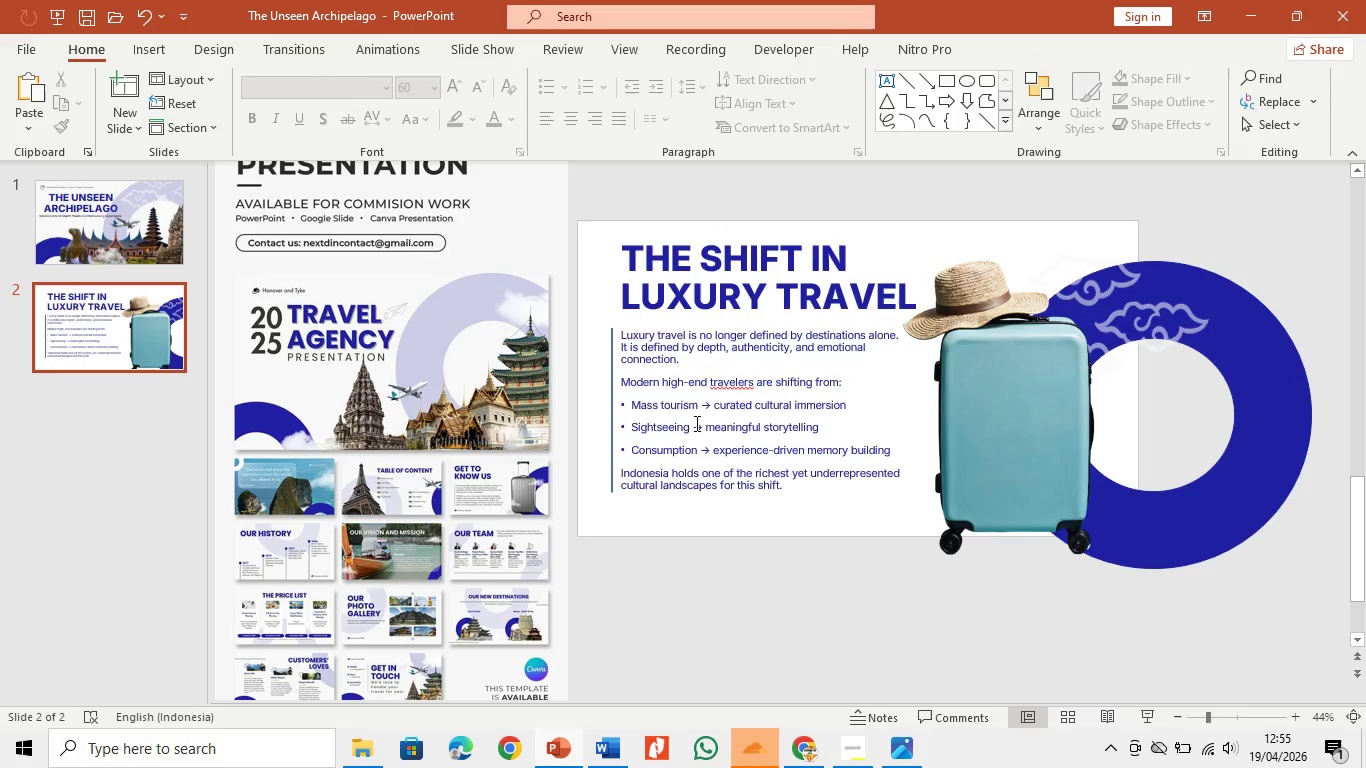 
left_click([706, 305])
 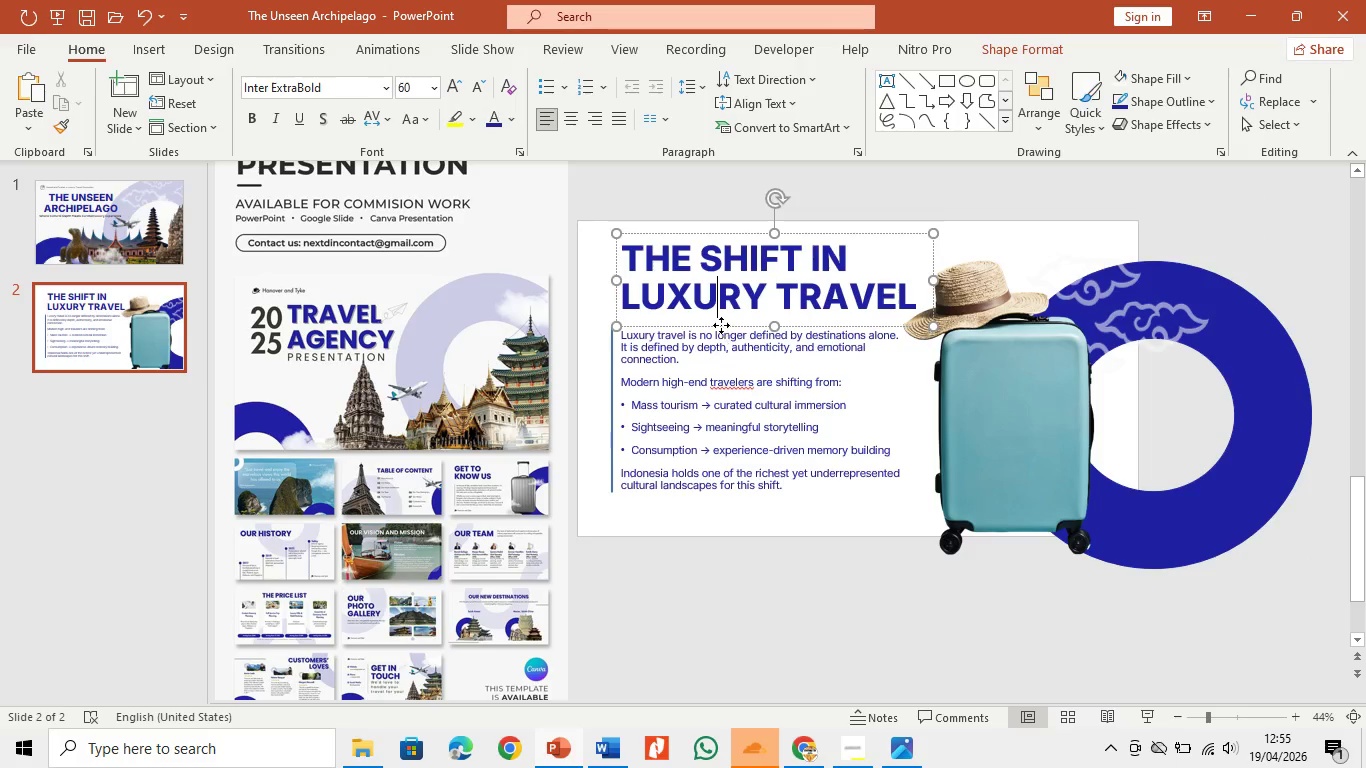 
left_click_drag(start_coordinate=[721, 325], to_coordinate=[713, 323])
 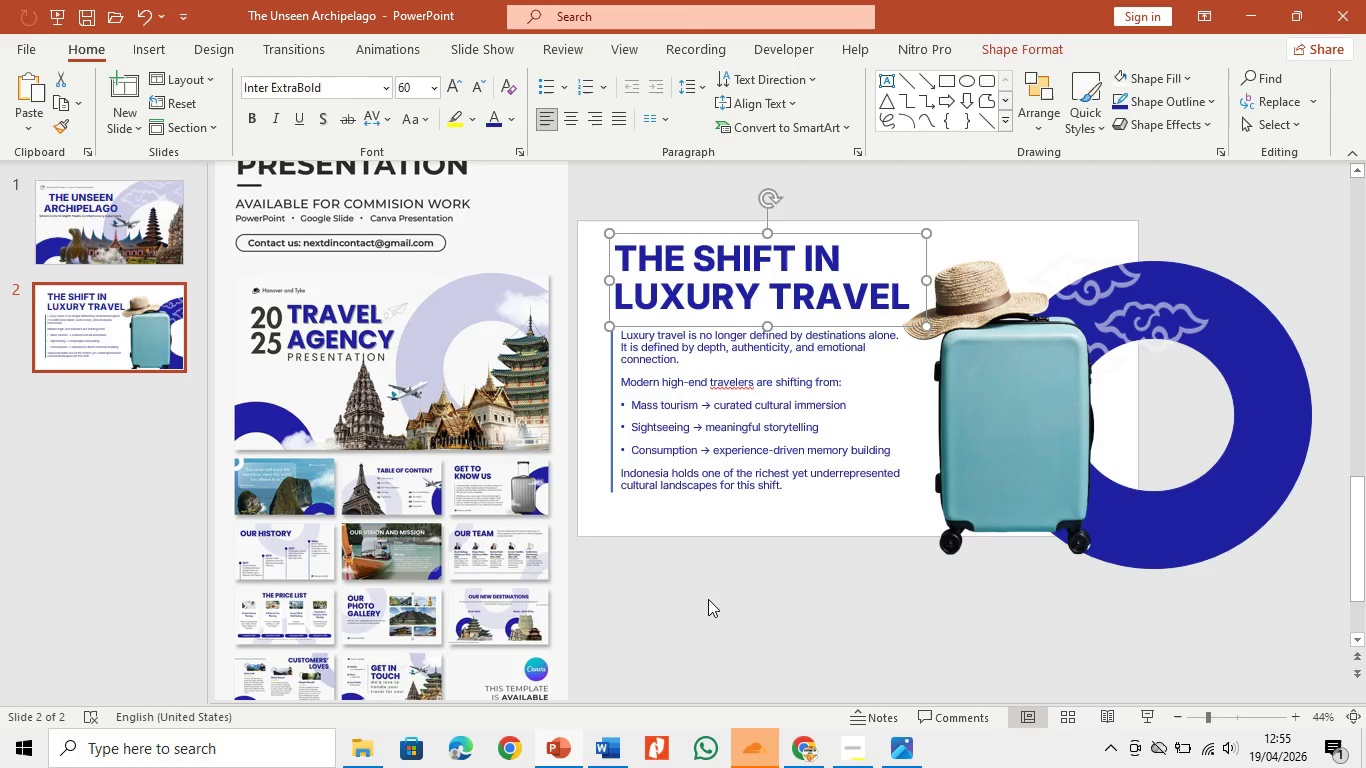 
left_click([708, 599])
 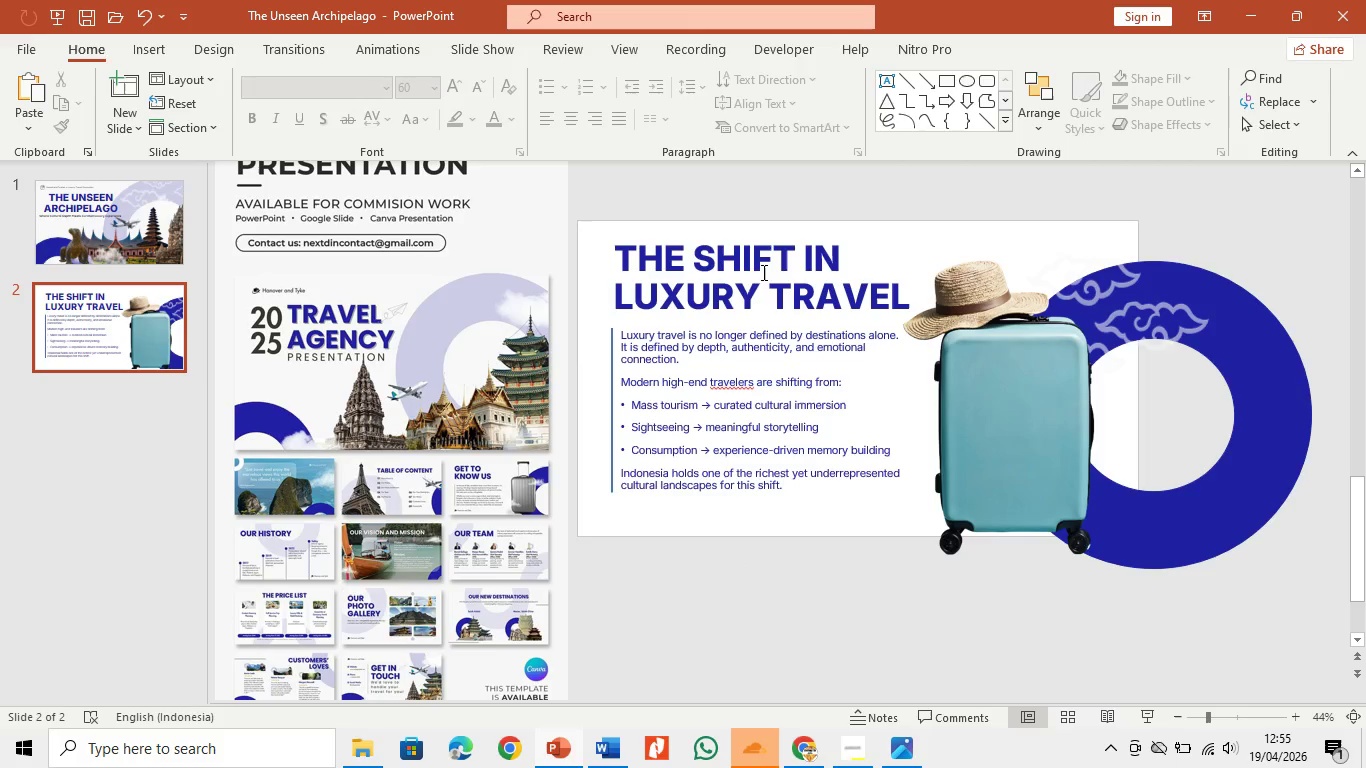 
wait(5.78)
 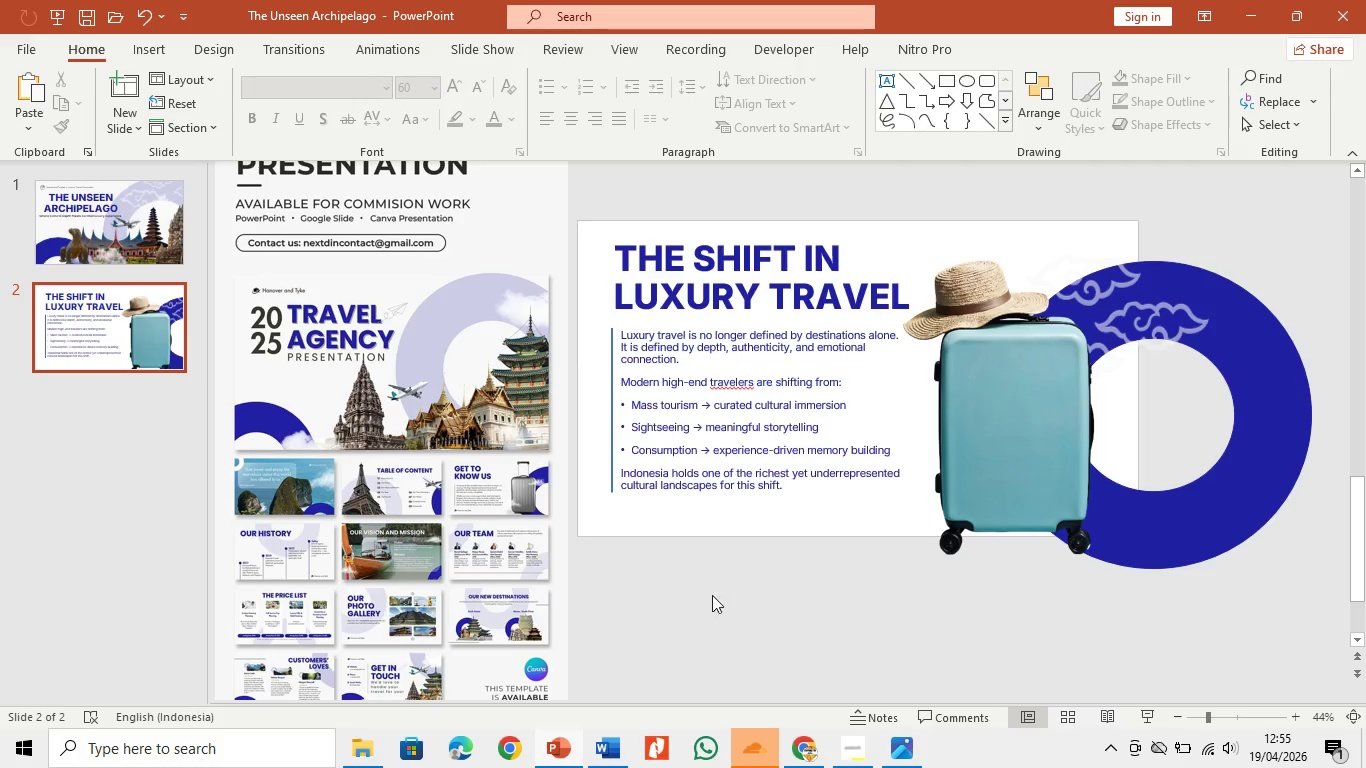 
left_click([510, 562])
 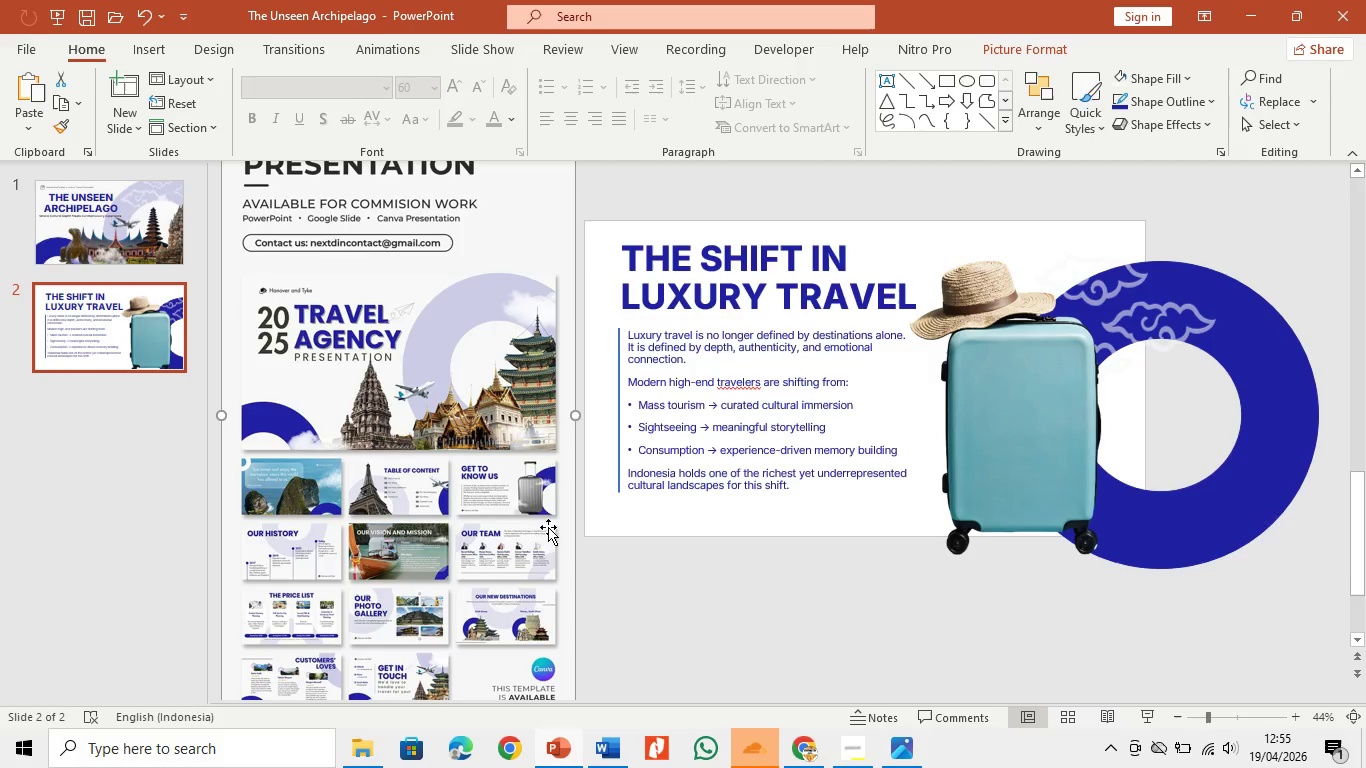 
left_click_drag(start_coordinate=[531, 546], to_coordinate=[531, 528])
 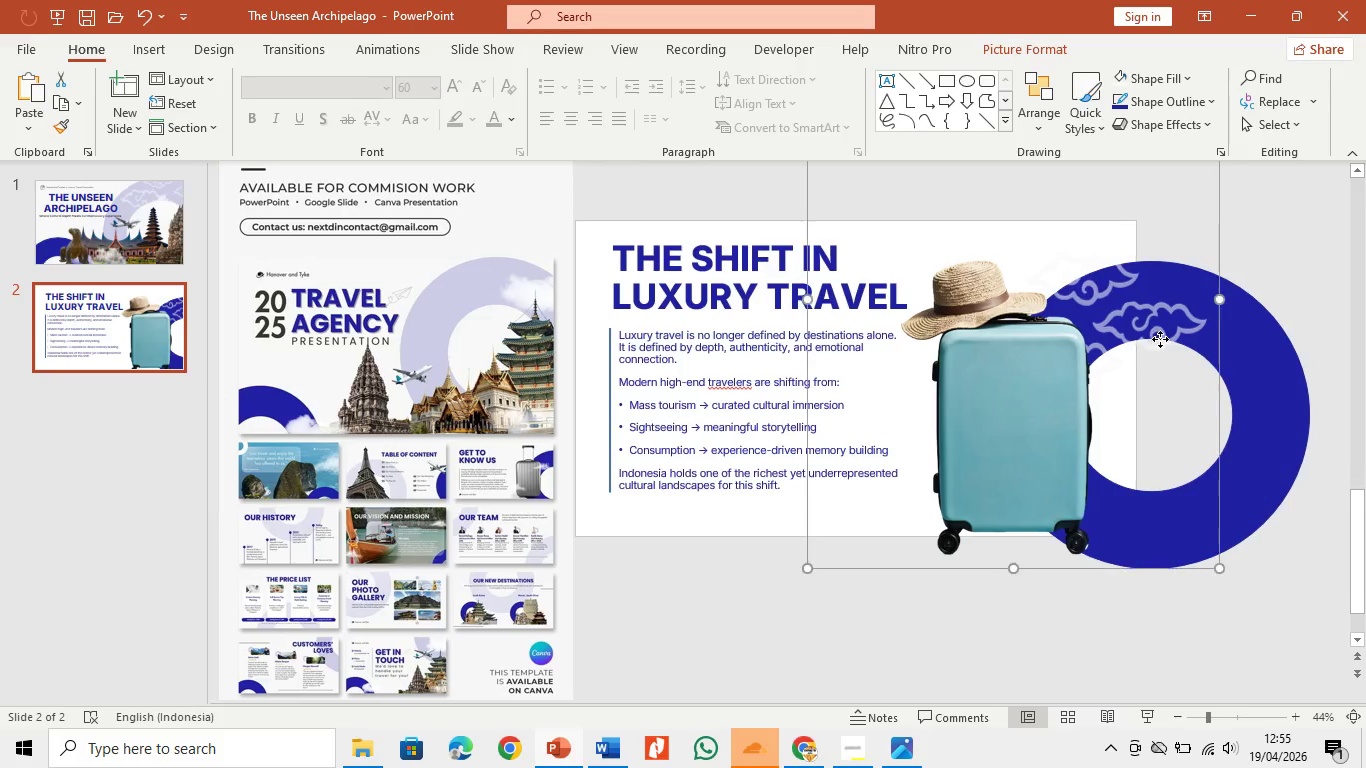 
left_click([1114, 274])
 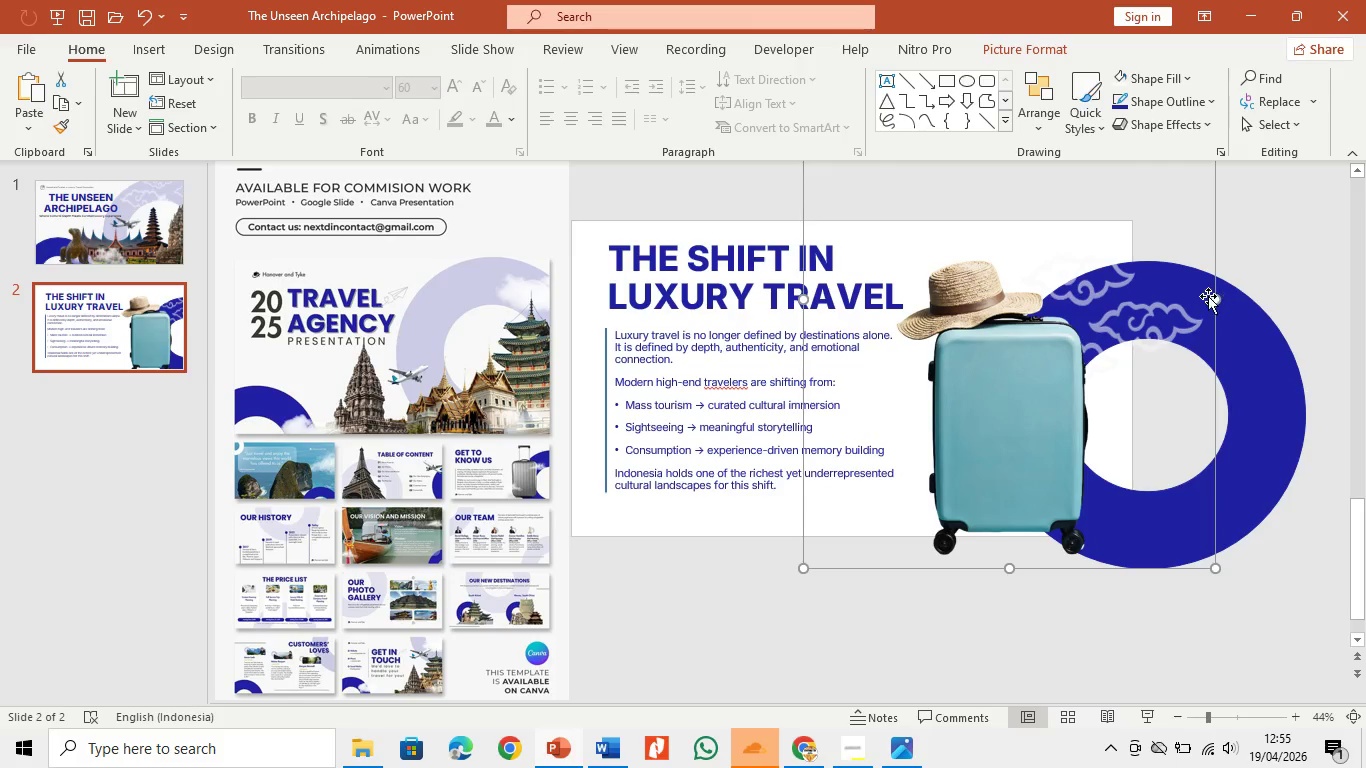 
left_click([985, 55])
 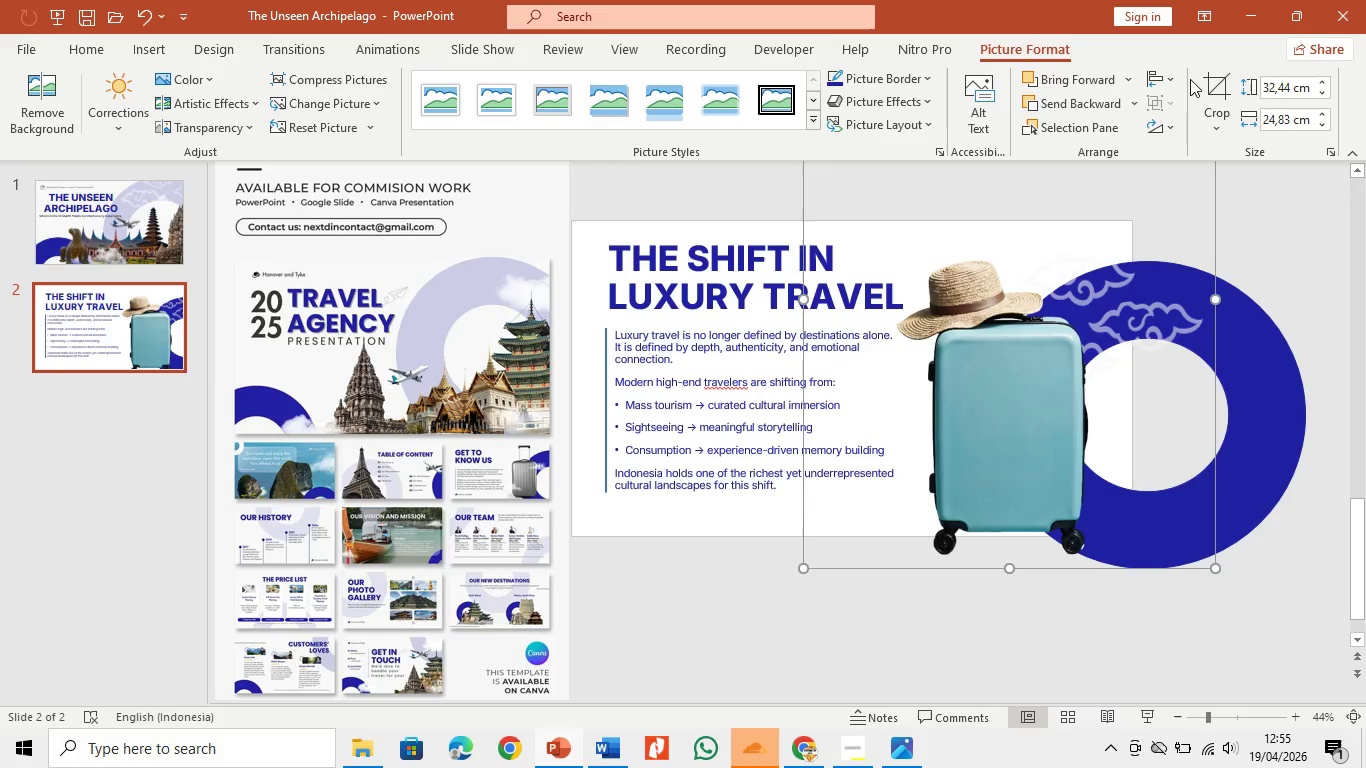 
left_click([1199, 83])
 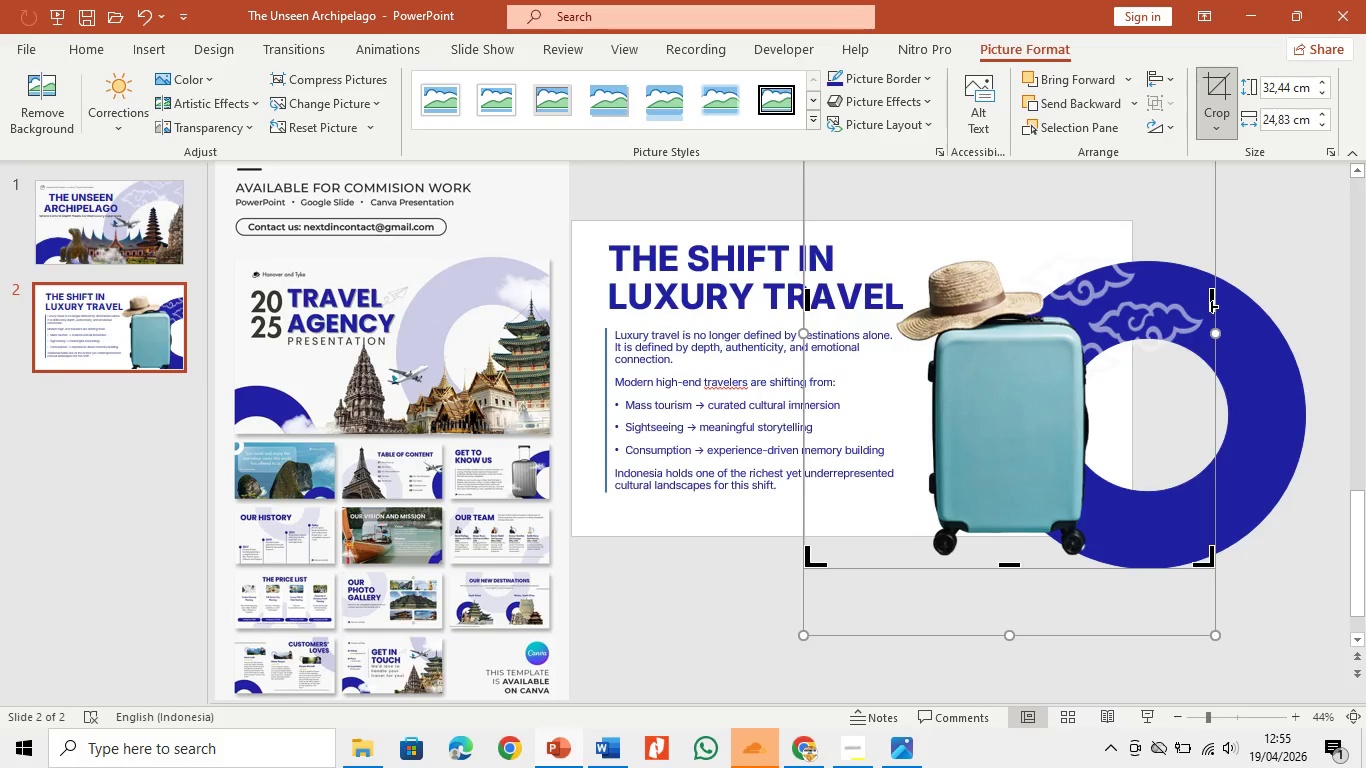 
left_click_drag(start_coordinate=[1211, 306], to_coordinate=[1104, 322])
 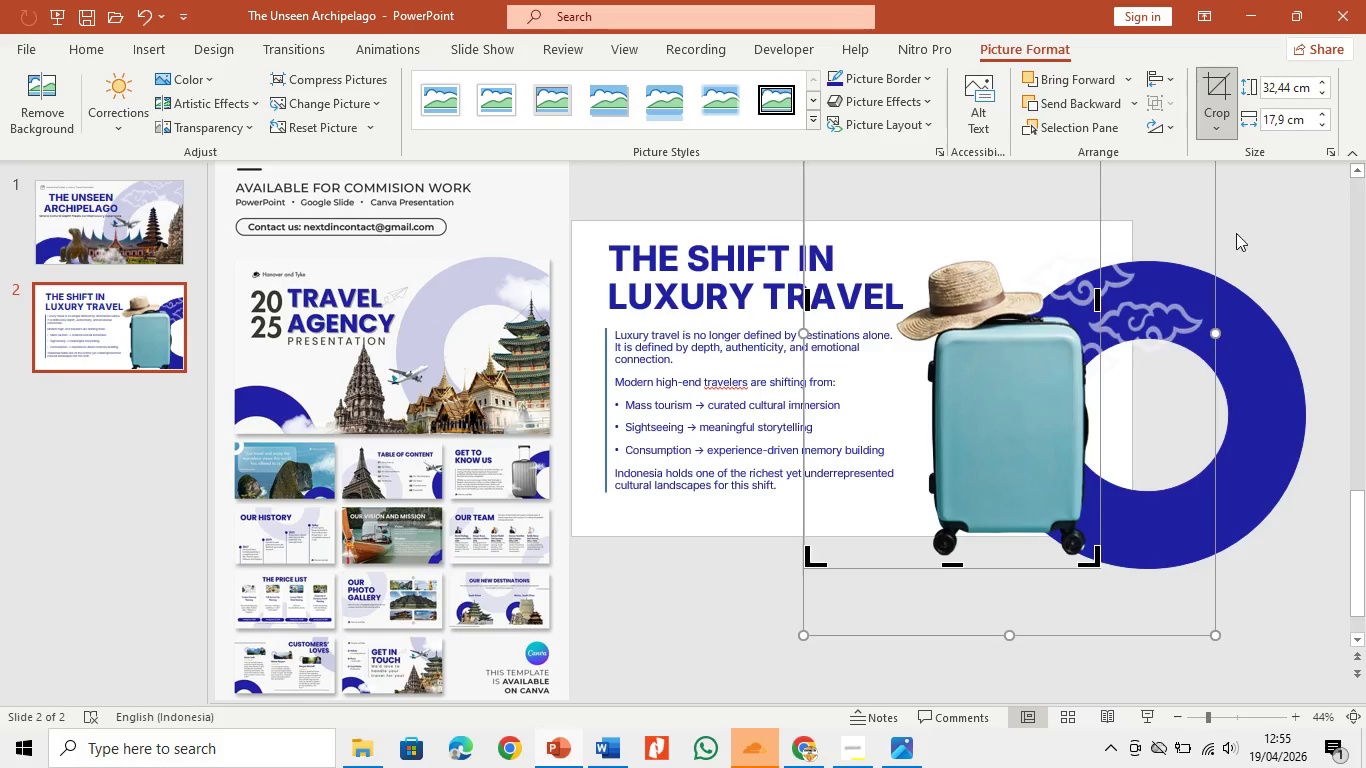 
left_click([1257, 221])
 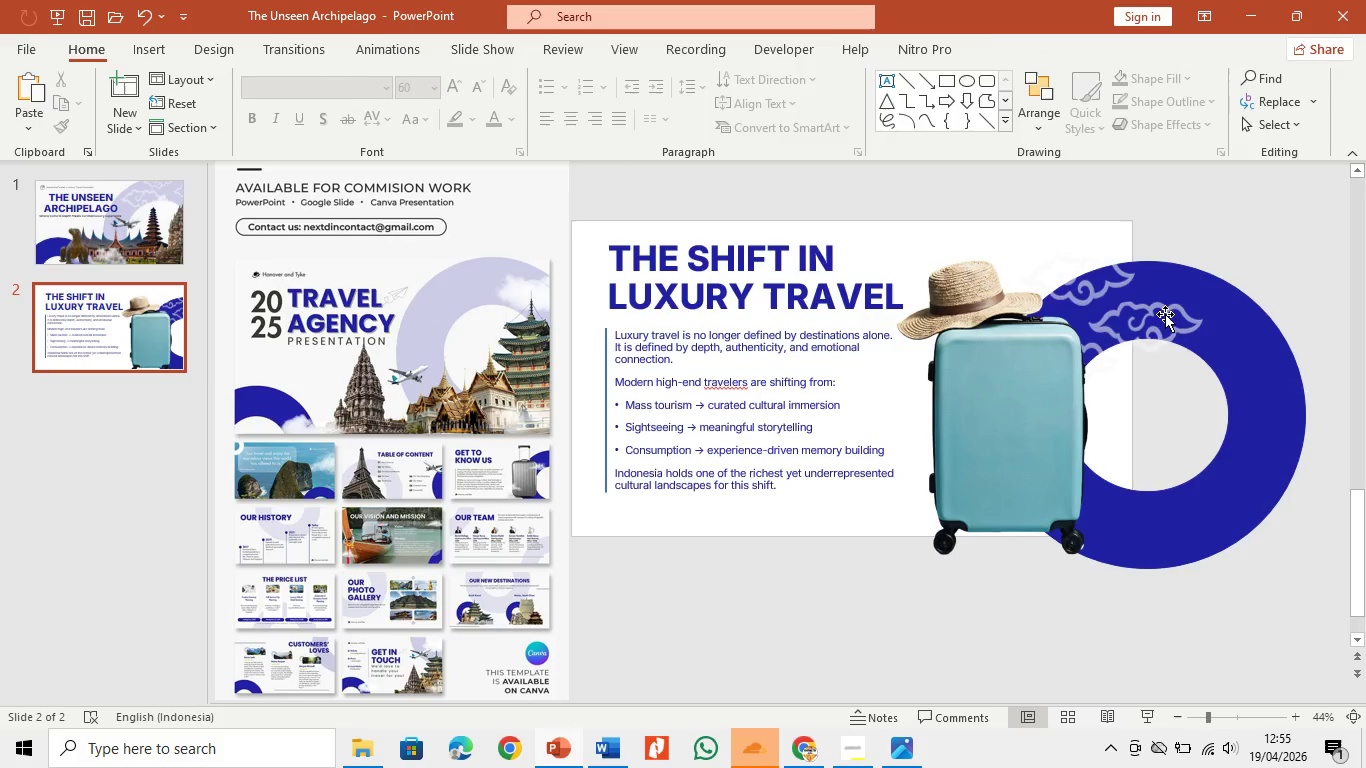 
left_click([1165, 314])
 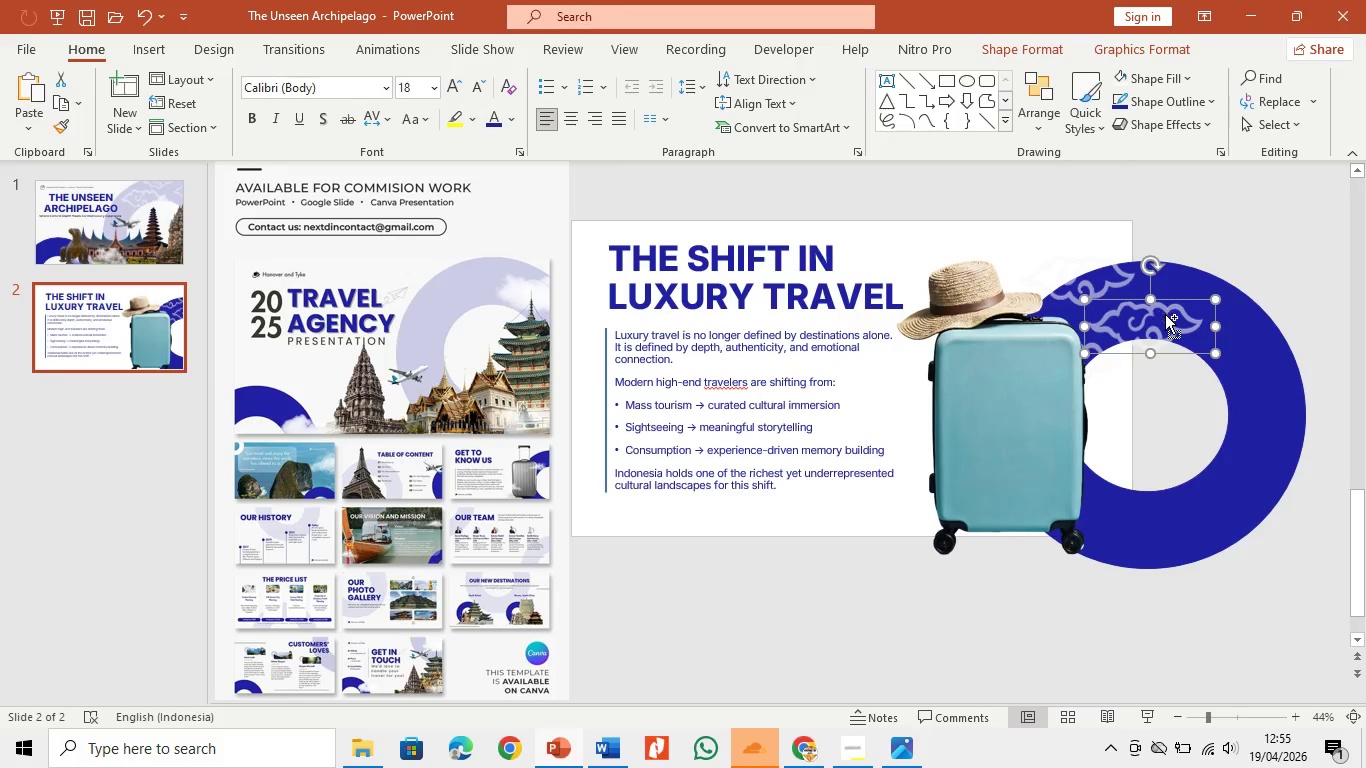 
key(Control+C)
 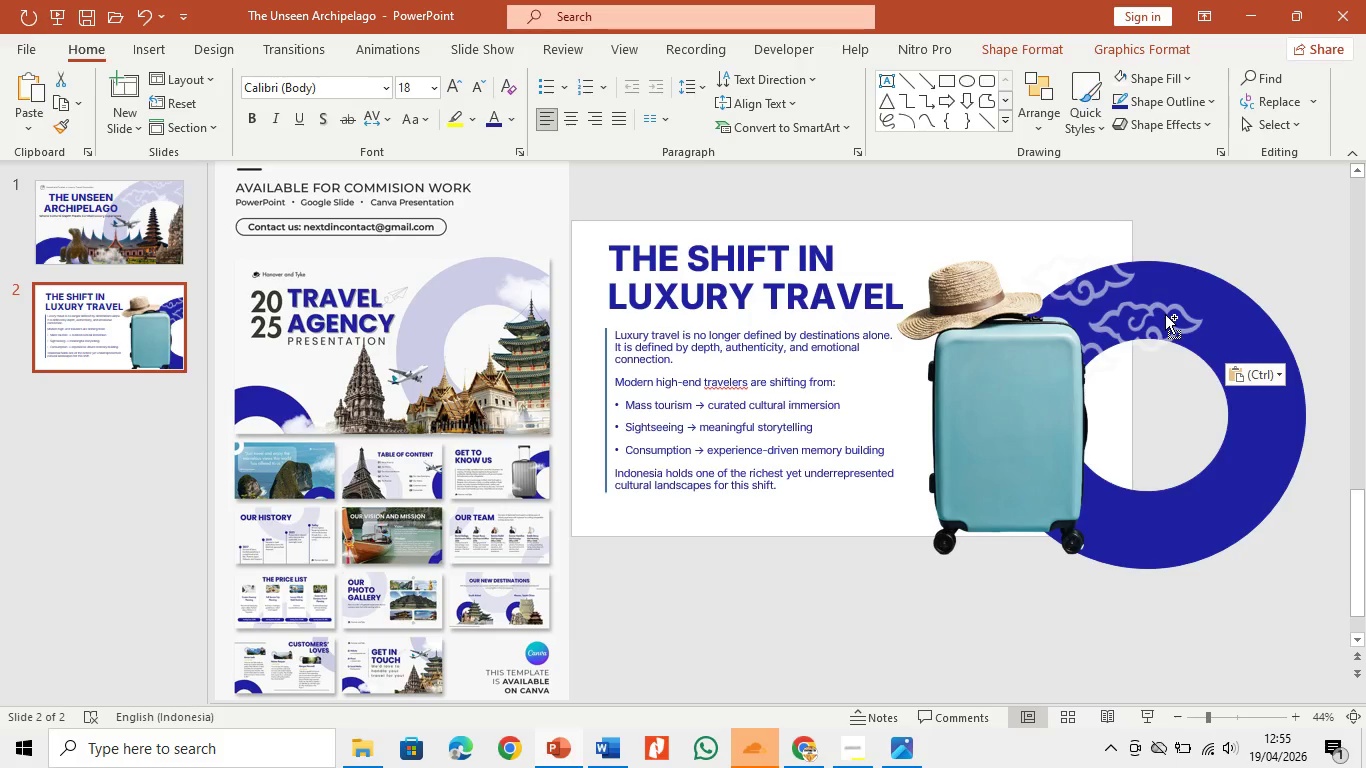 
key(Control+V)
 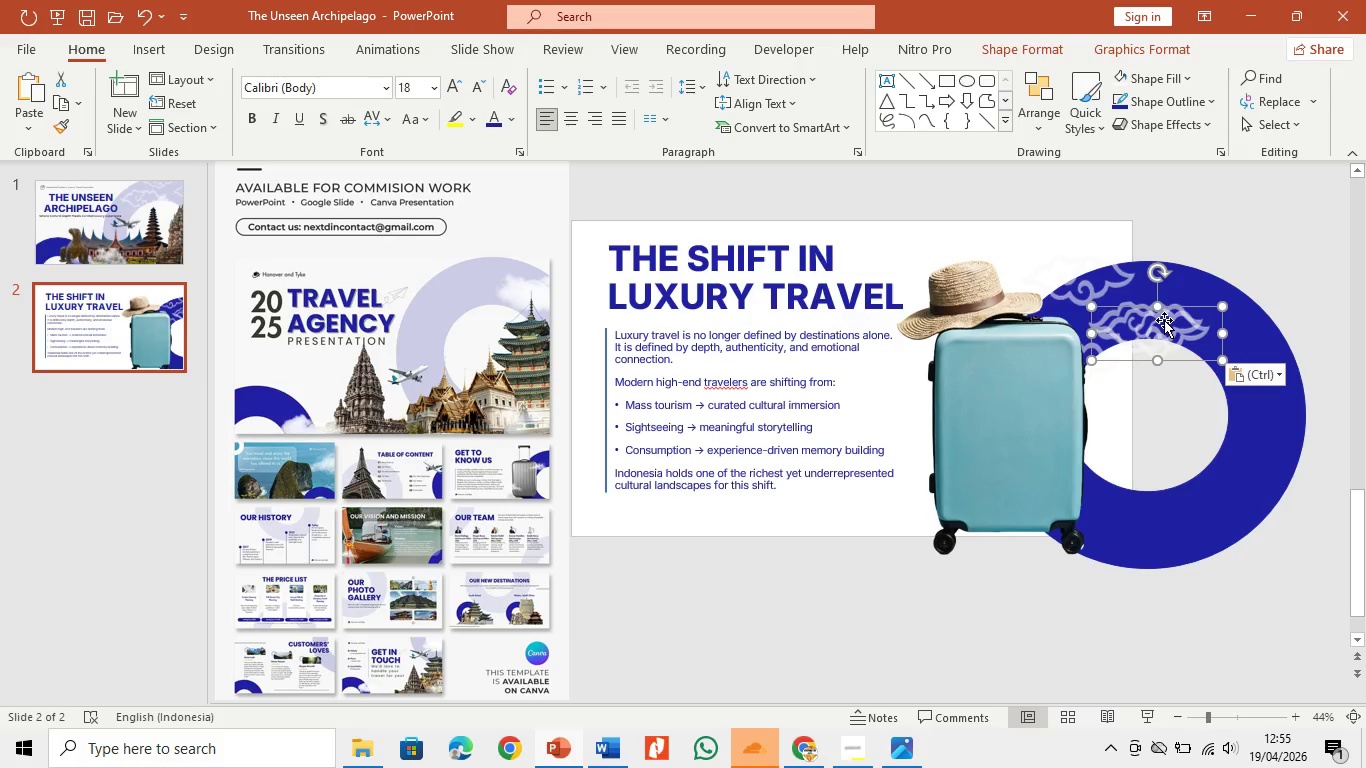 
left_click_drag(start_coordinate=[1164, 320], to_coordinate=[934, 467])
 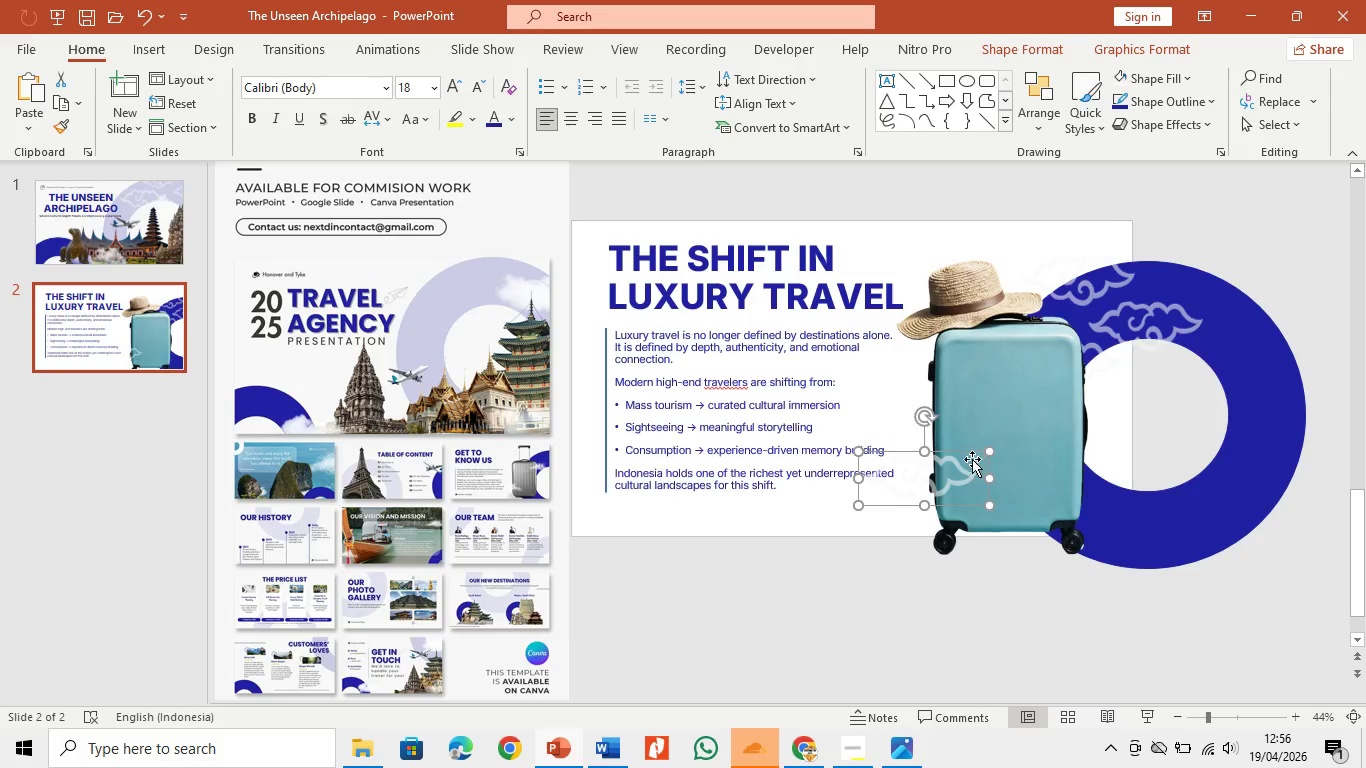 
left_click_drag(start_coordinate=[940, 476], to_coordinate=[933, 495])
 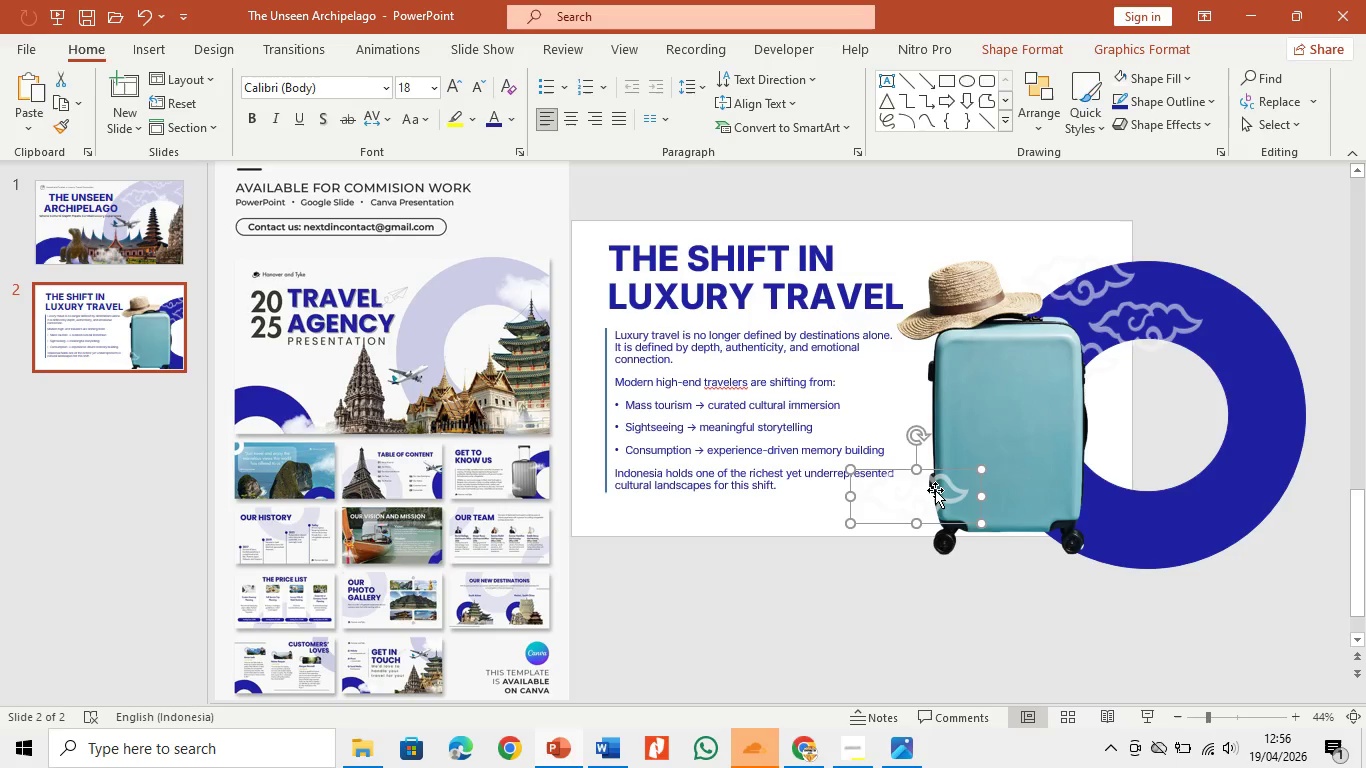 
left_click([935, 490])
 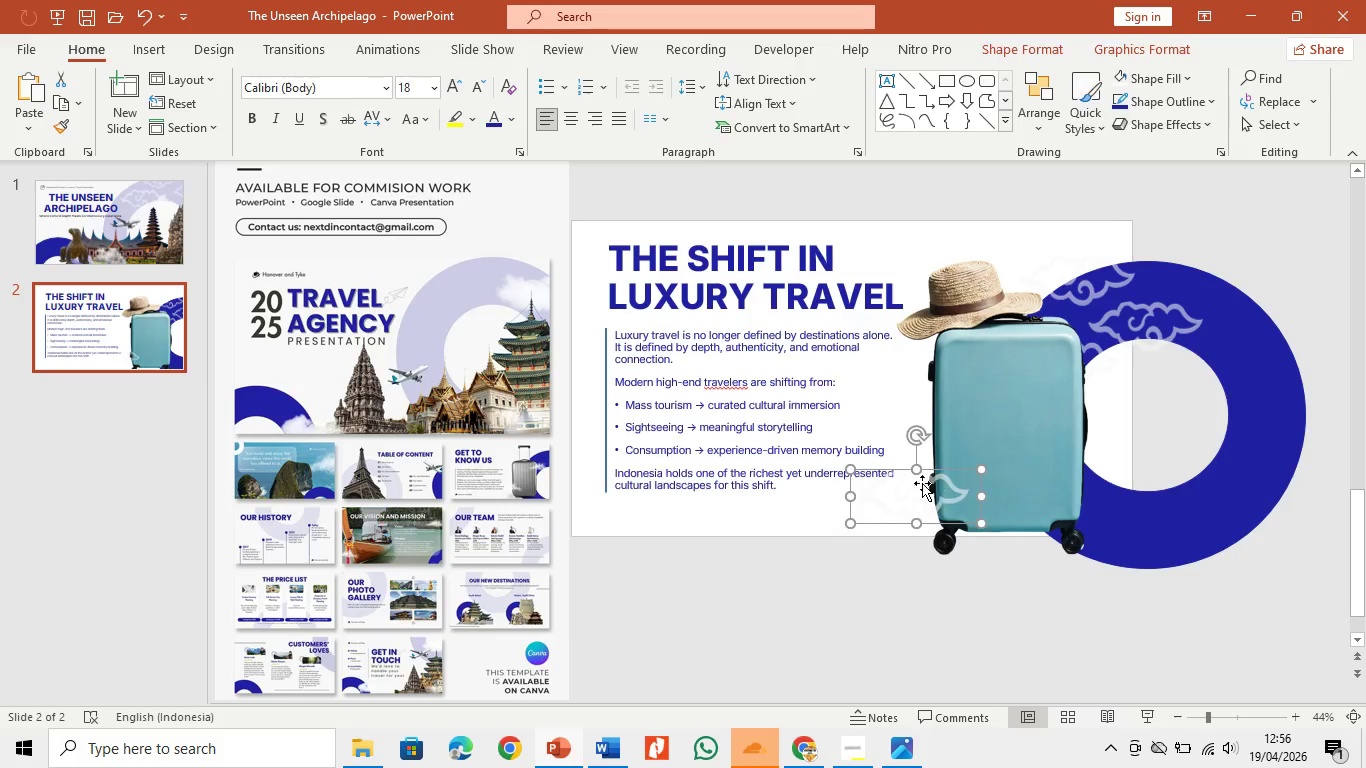 
key(Backspace)
 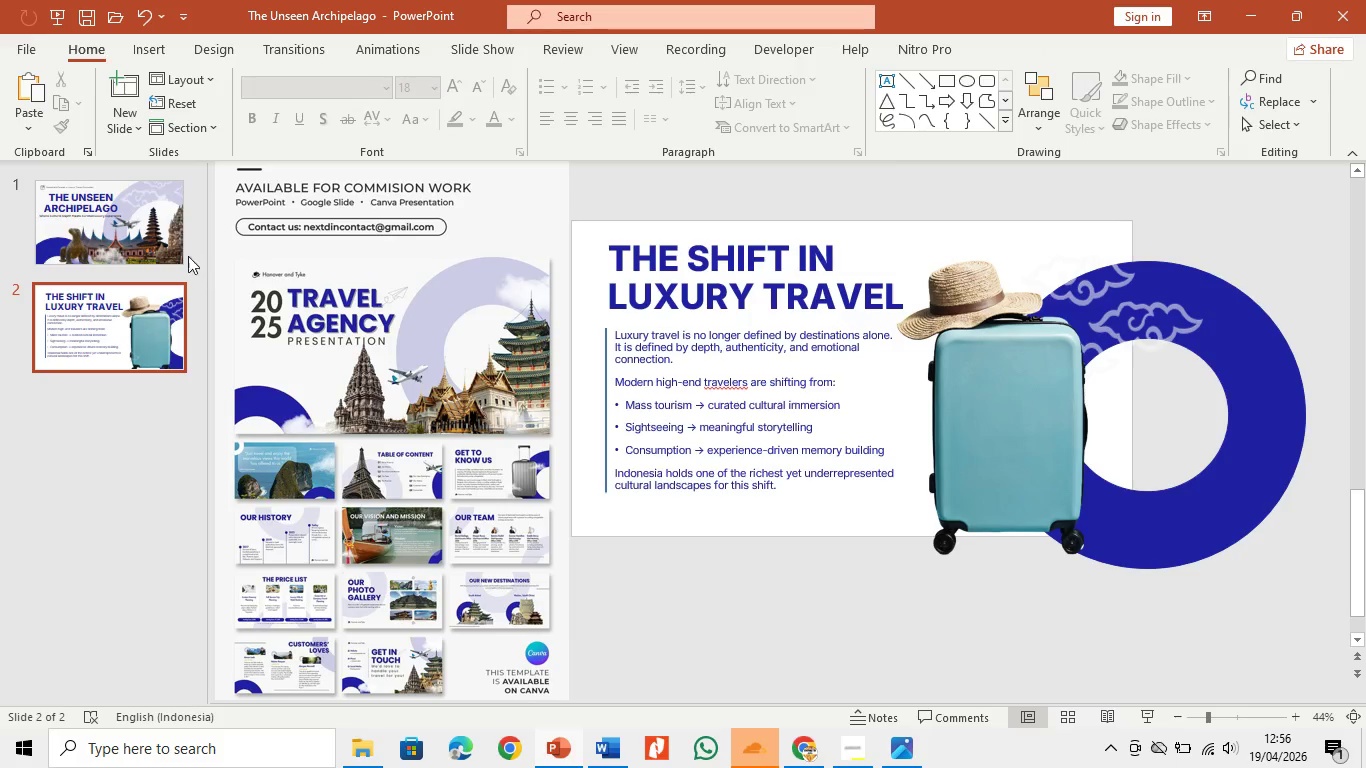 
left_click([172, 253])
 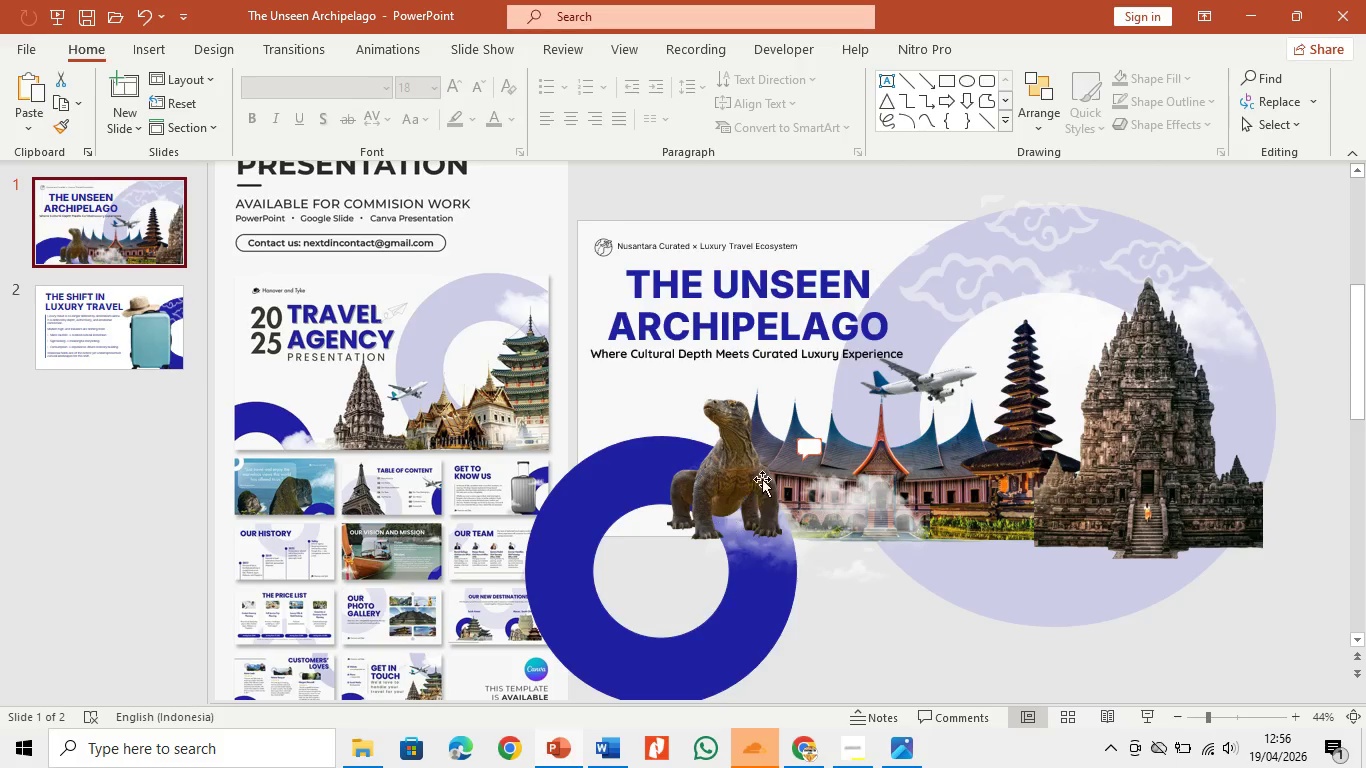 
left_click([854, 512])
 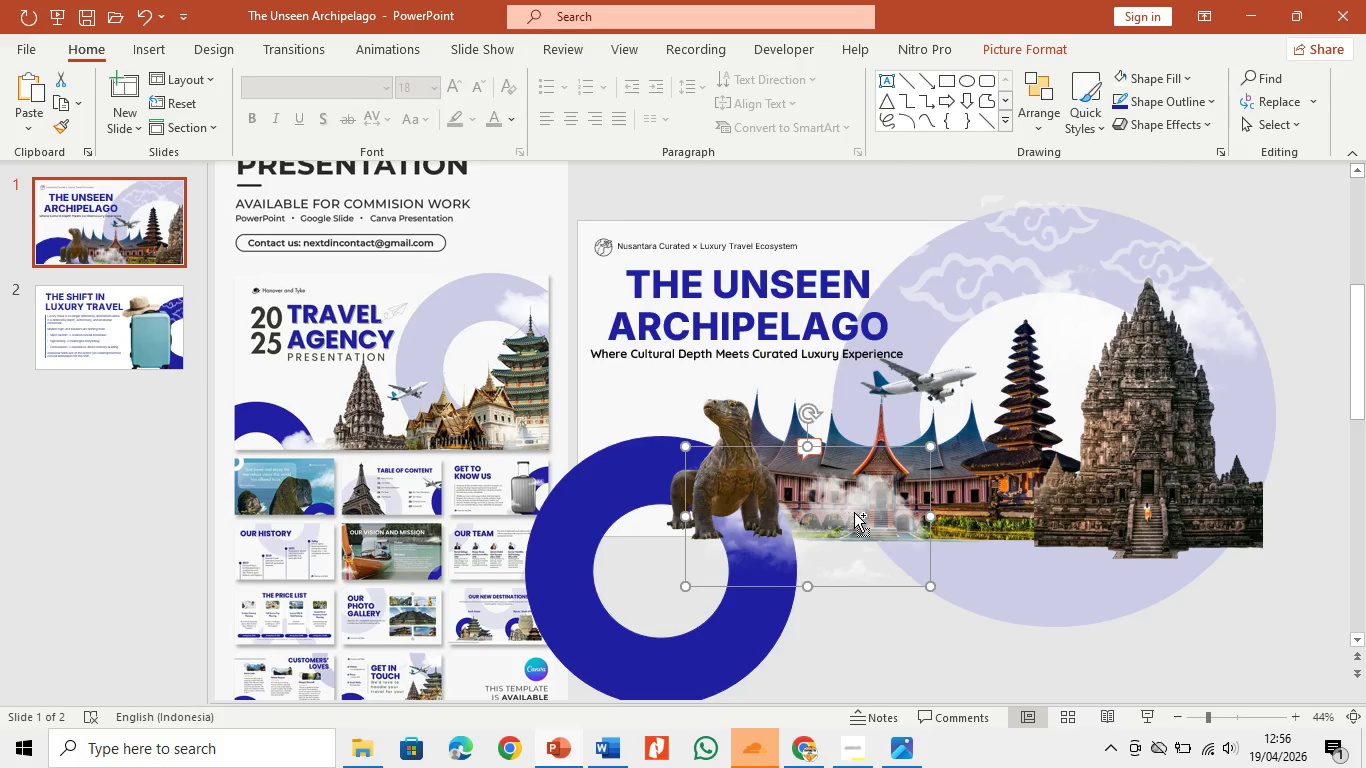 
key(Control+C)
 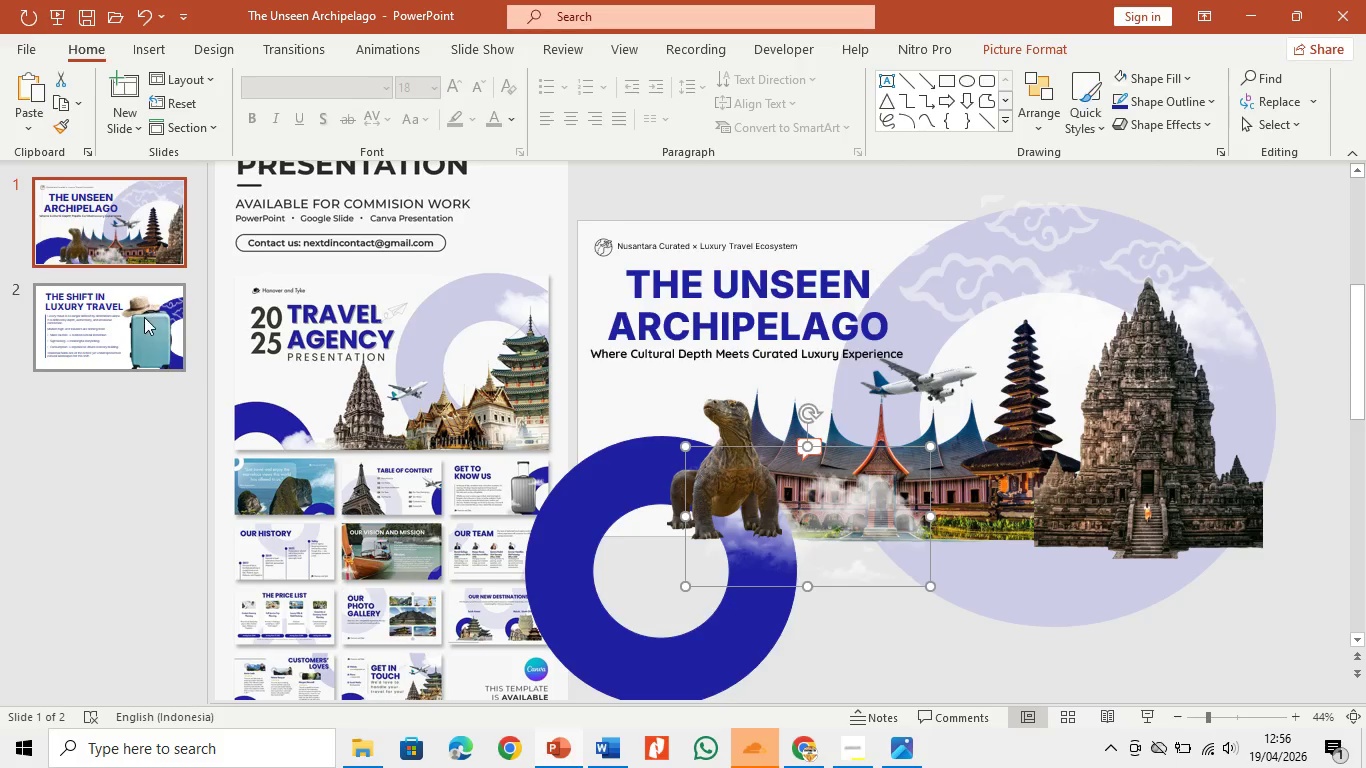 
left_click([144, 317])
 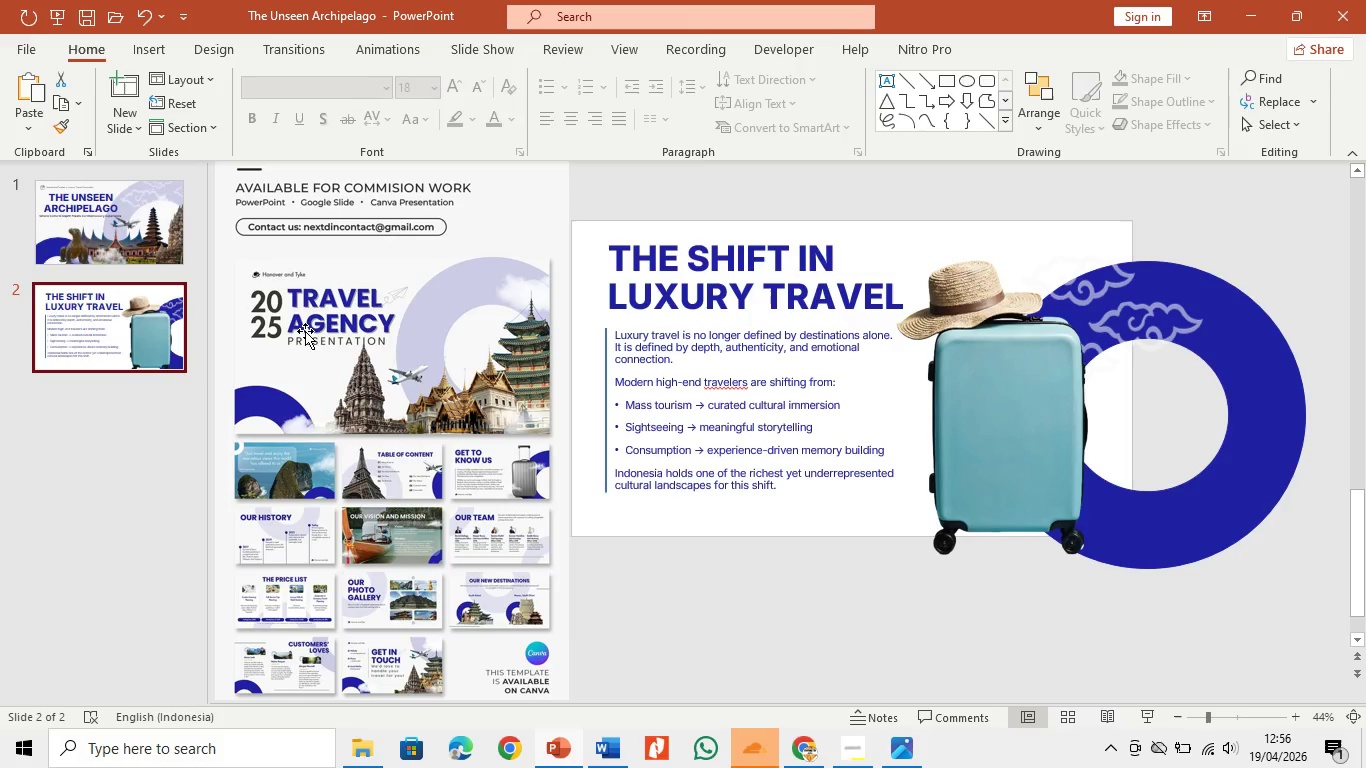 
key(Control+V)
 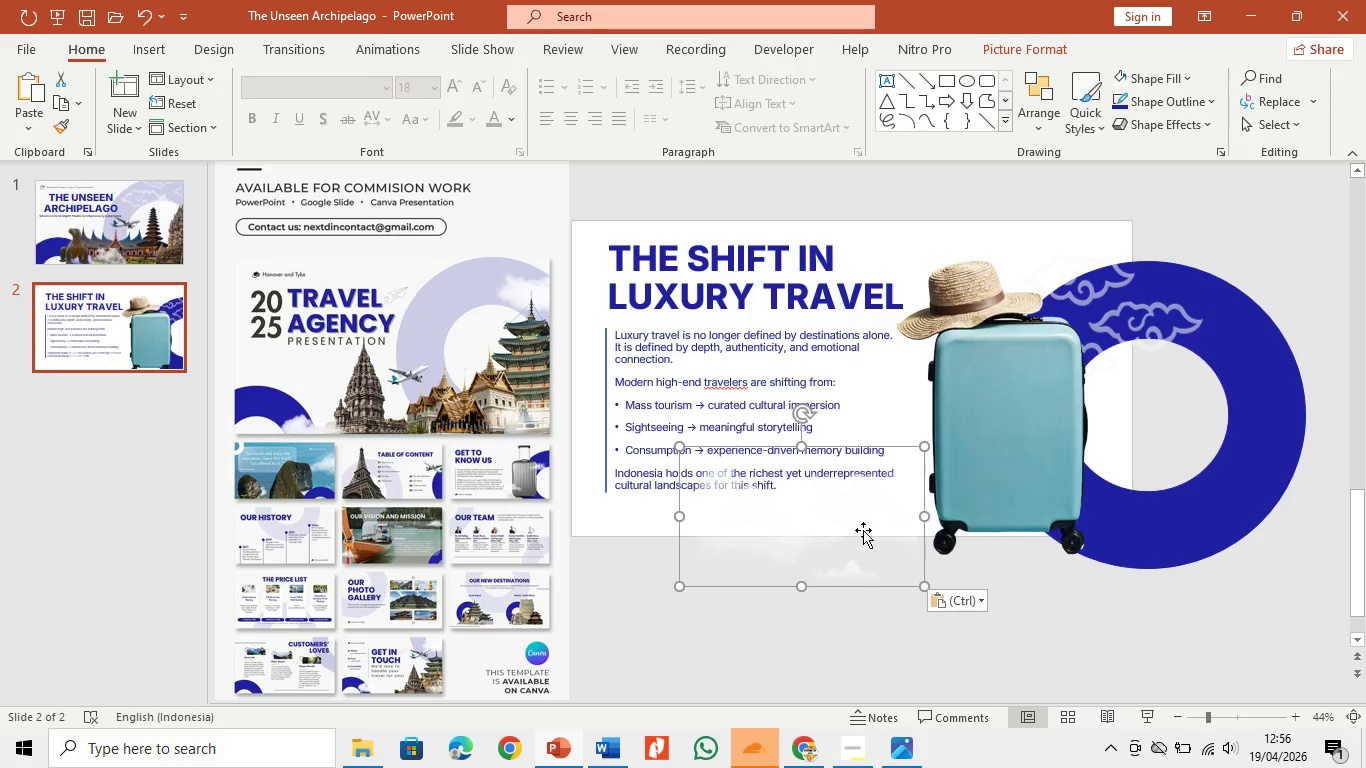 
left_click_drag(start_coordinate=[866, 546], to_coordinate=[1190, 371])
 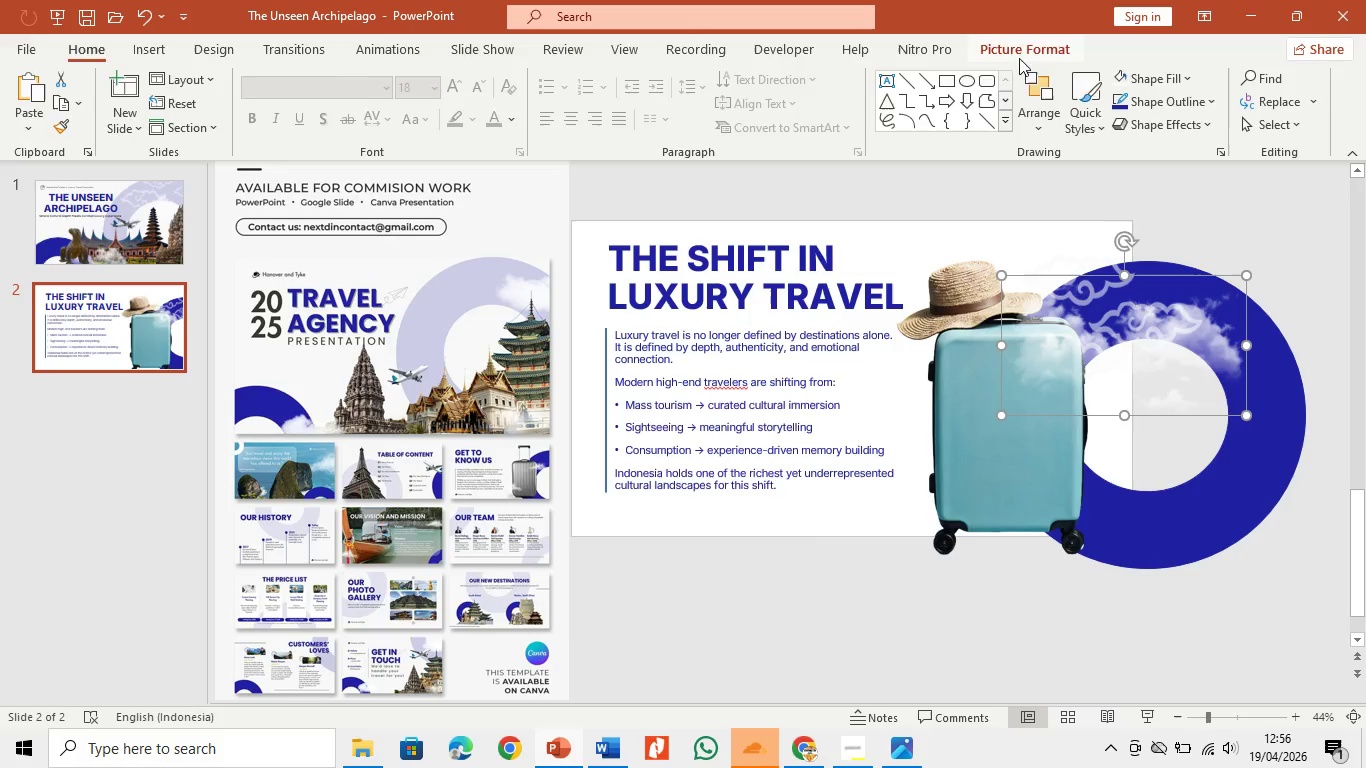 
left_click([1015, 52])
 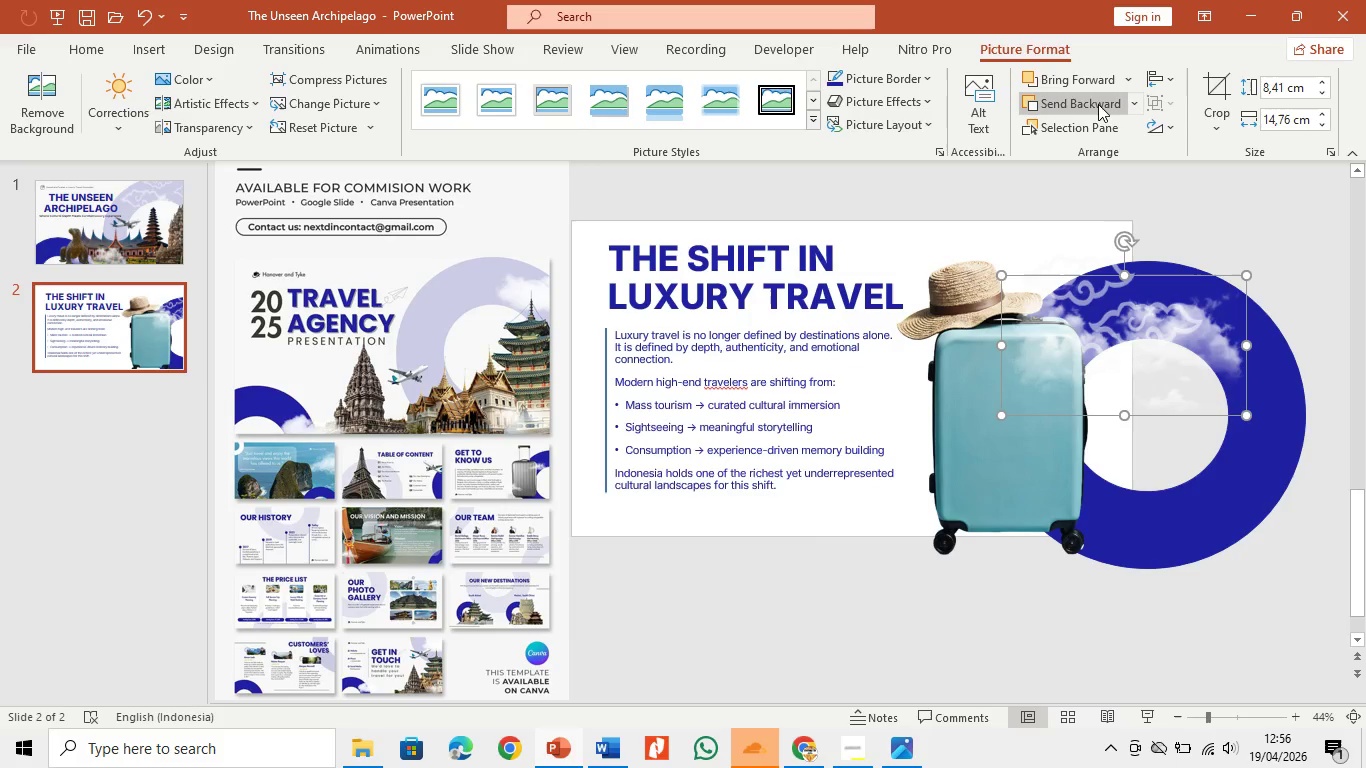 
double_click([1098, 104])
 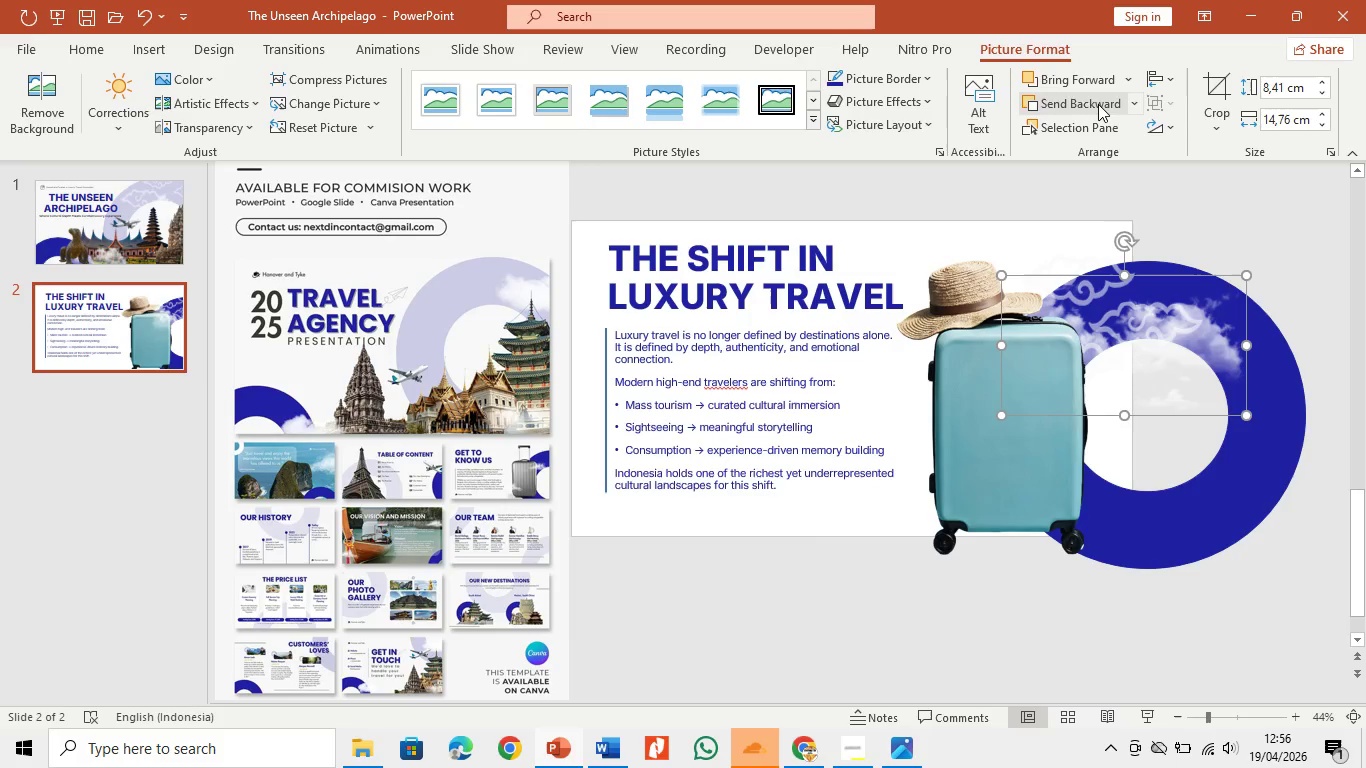 
triple_click([1098, 104])
 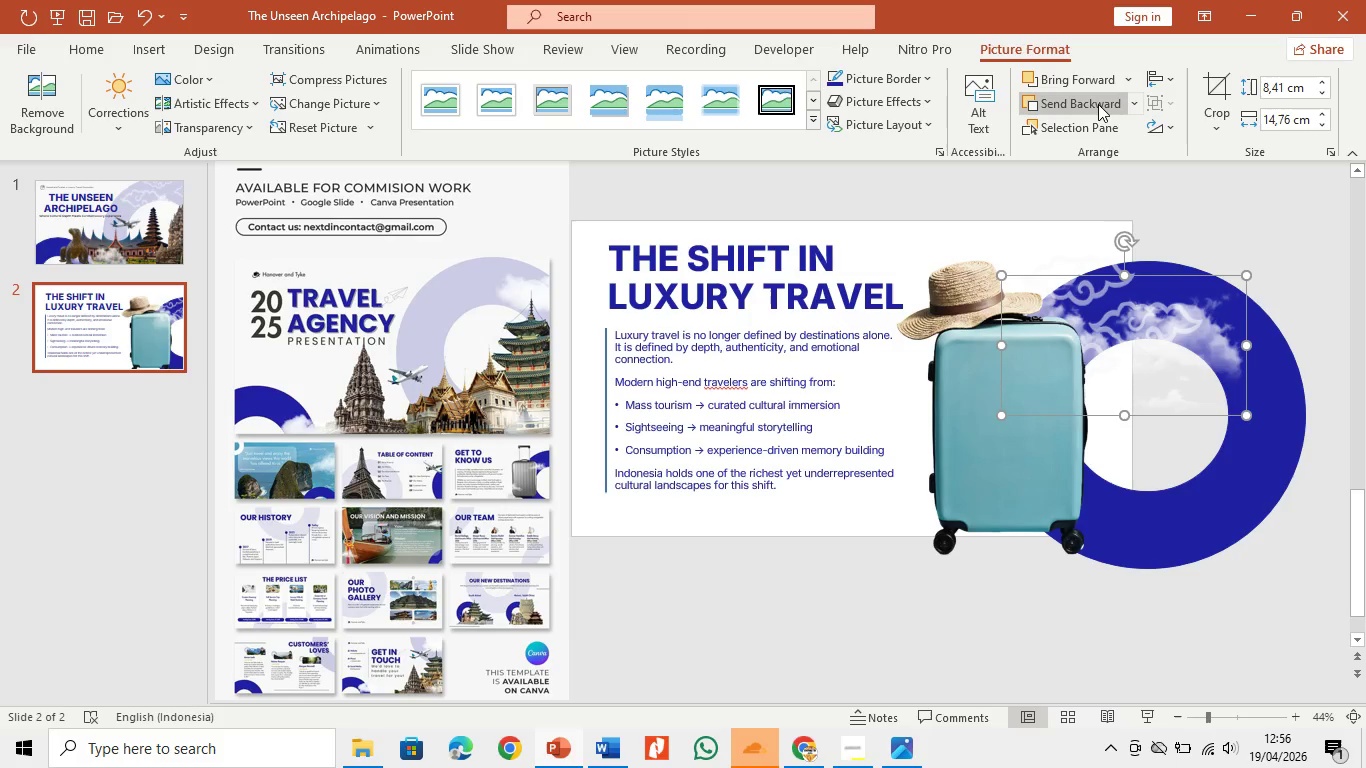 
triple_click([1098, 104])
 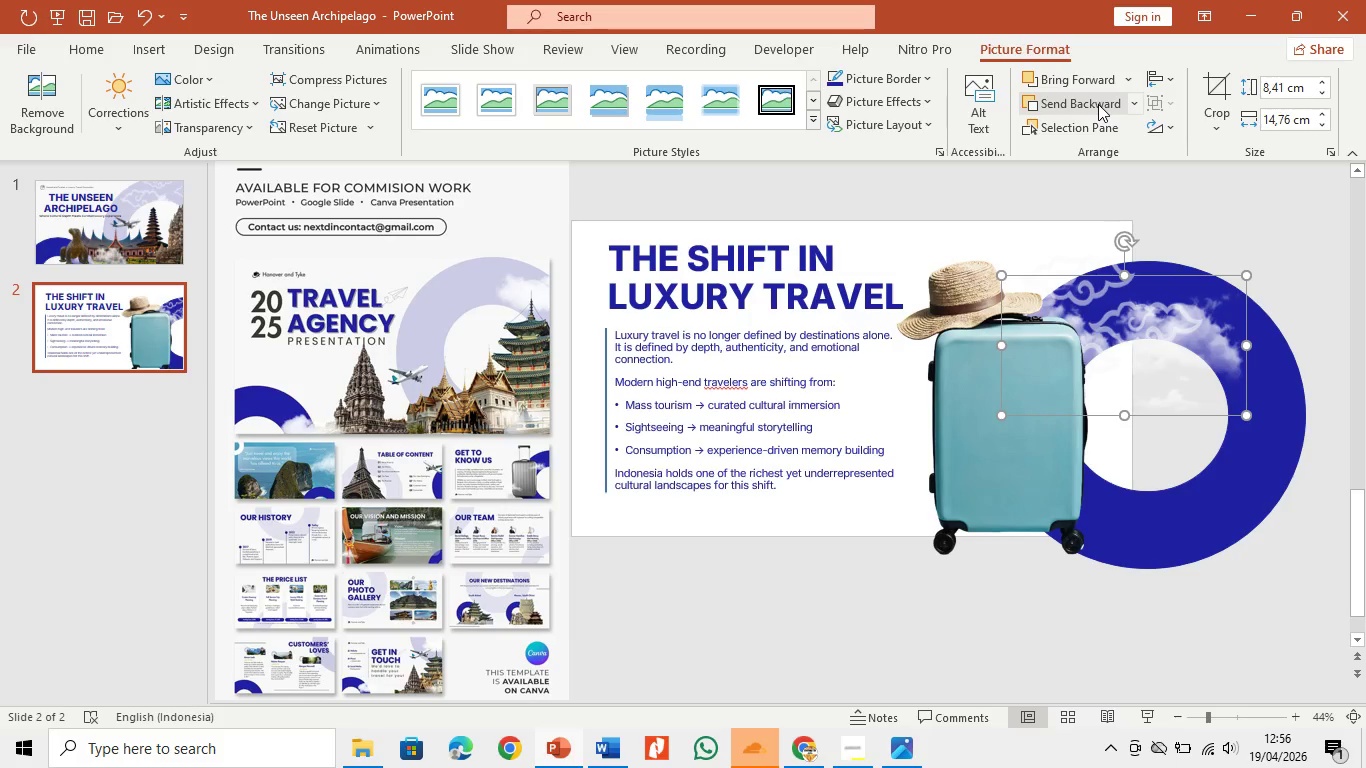 
triple_click([1098, 104])
 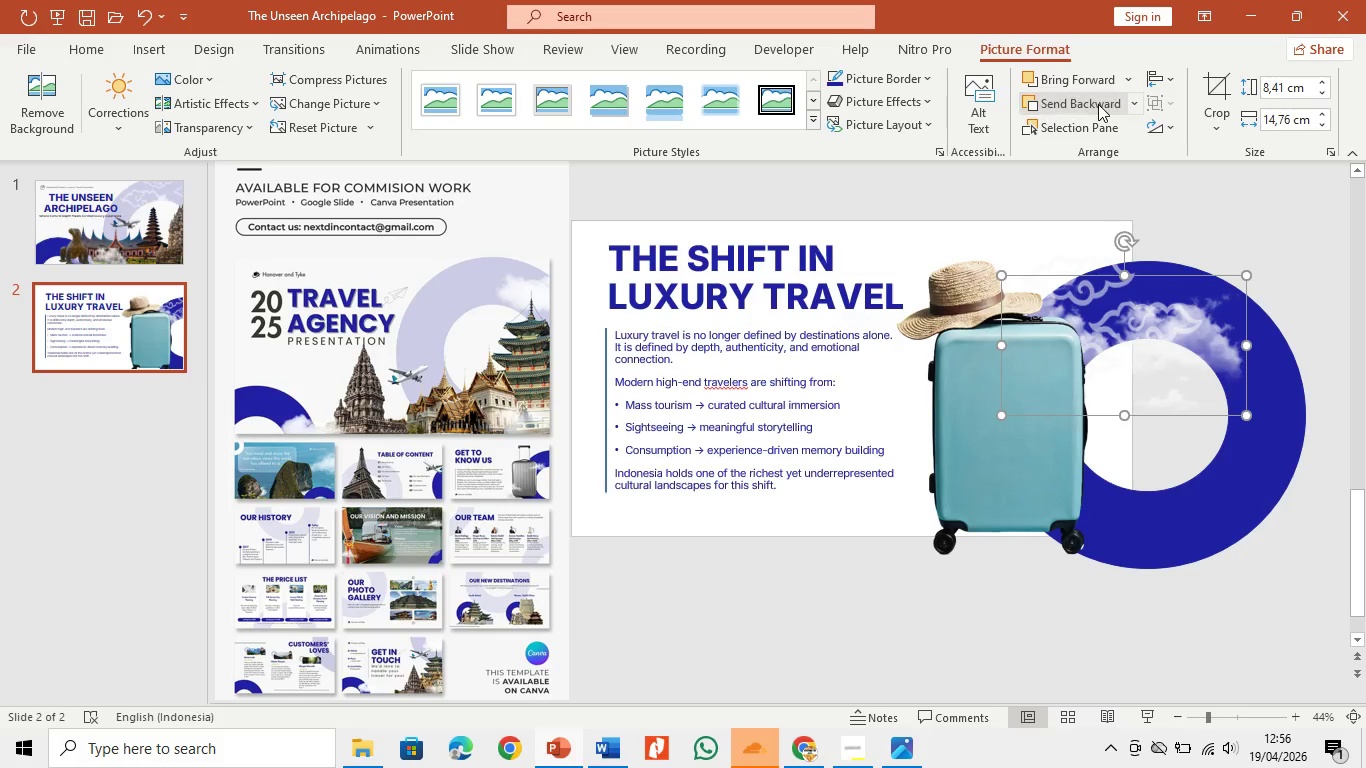 
triple_click([1098, 104])
 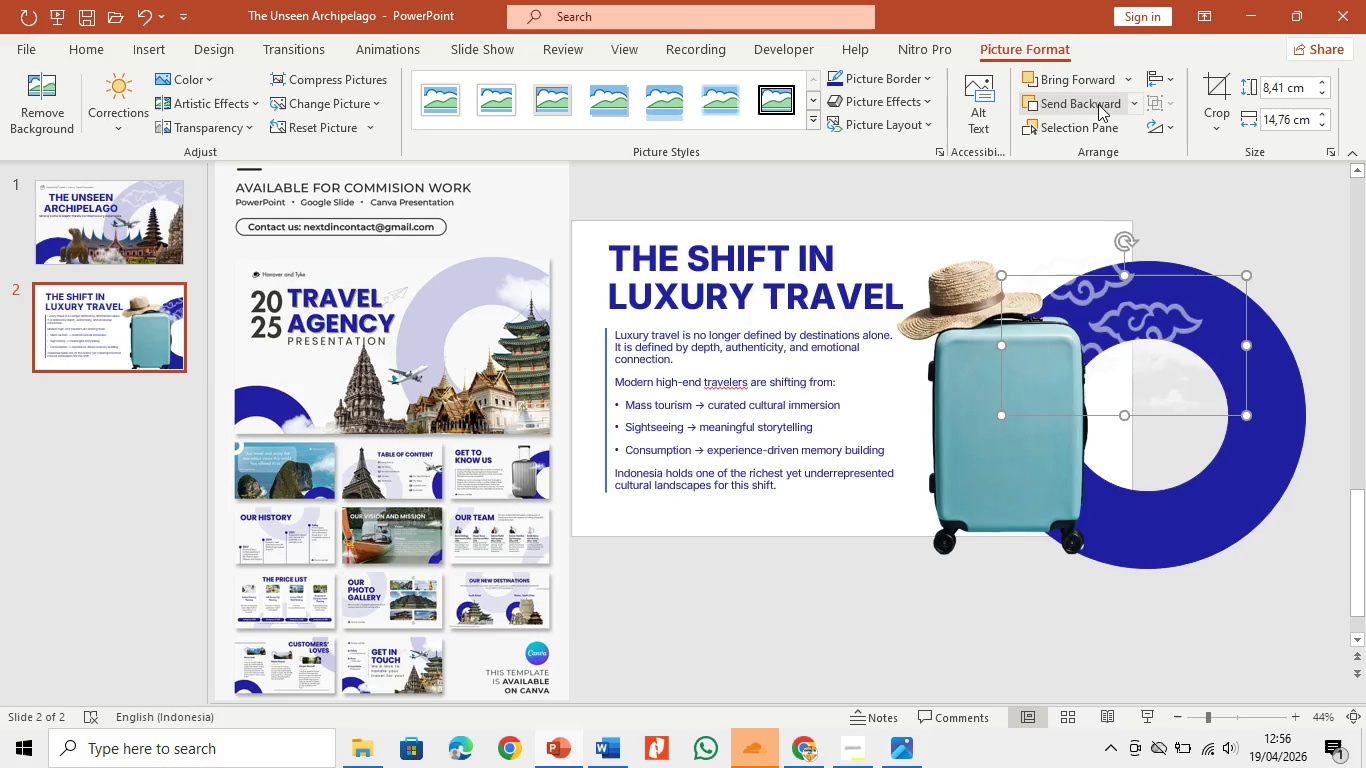 
triple_click([1098, 104])
 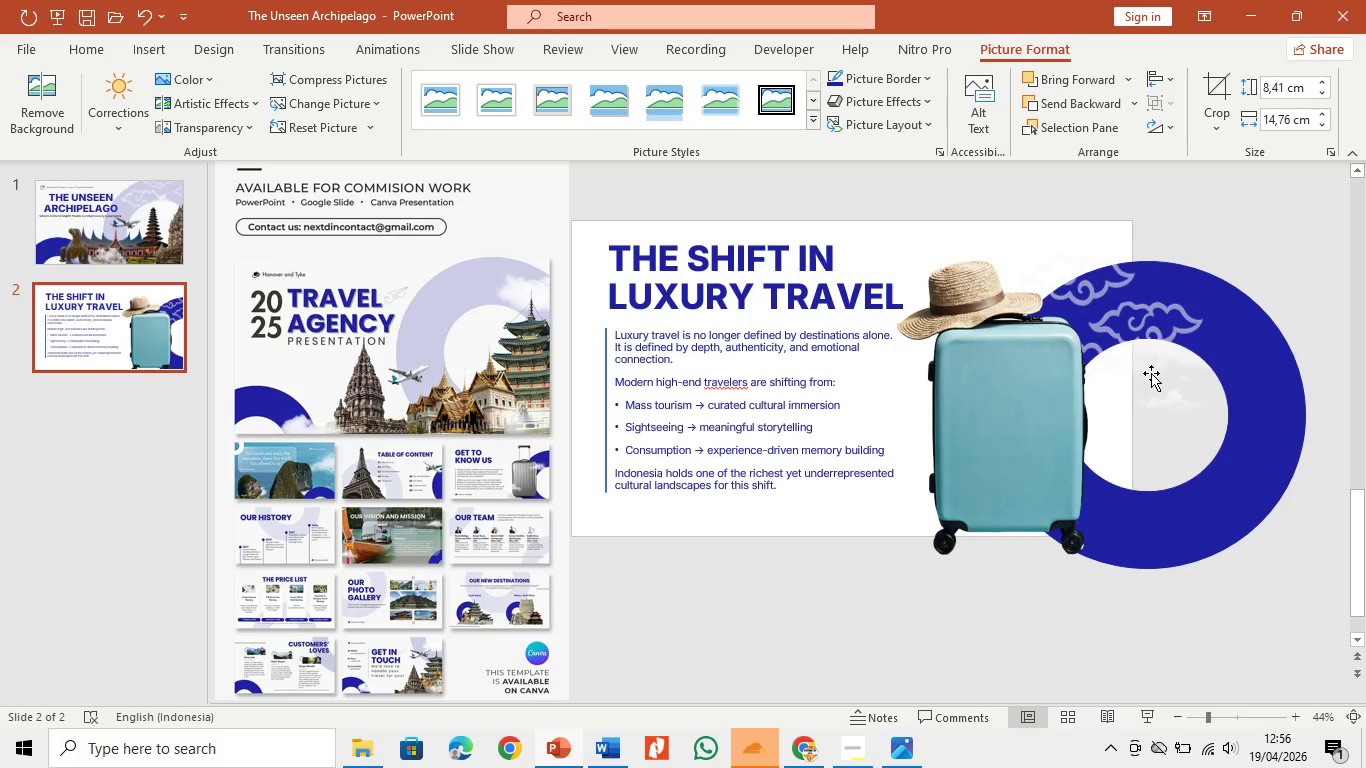 
left_click([1151, 390])
 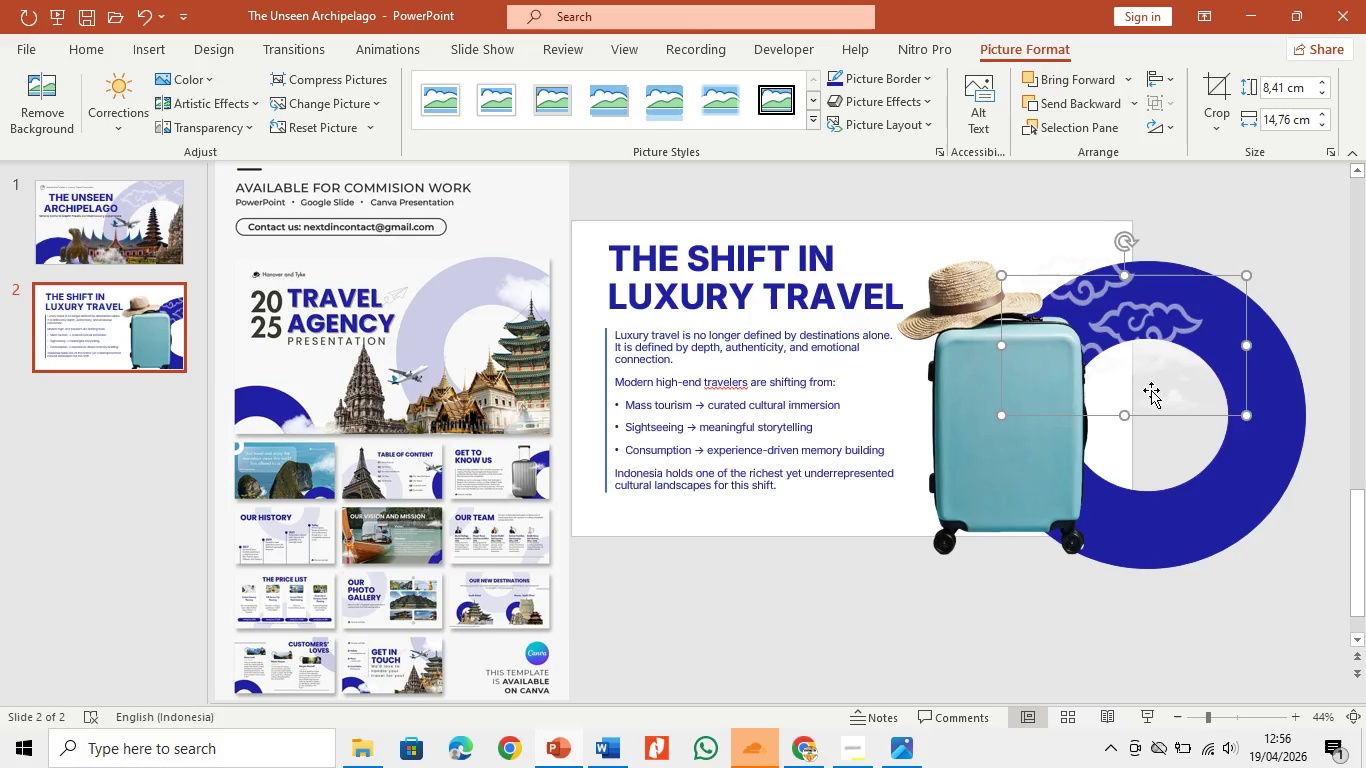 
key(Backspace)
 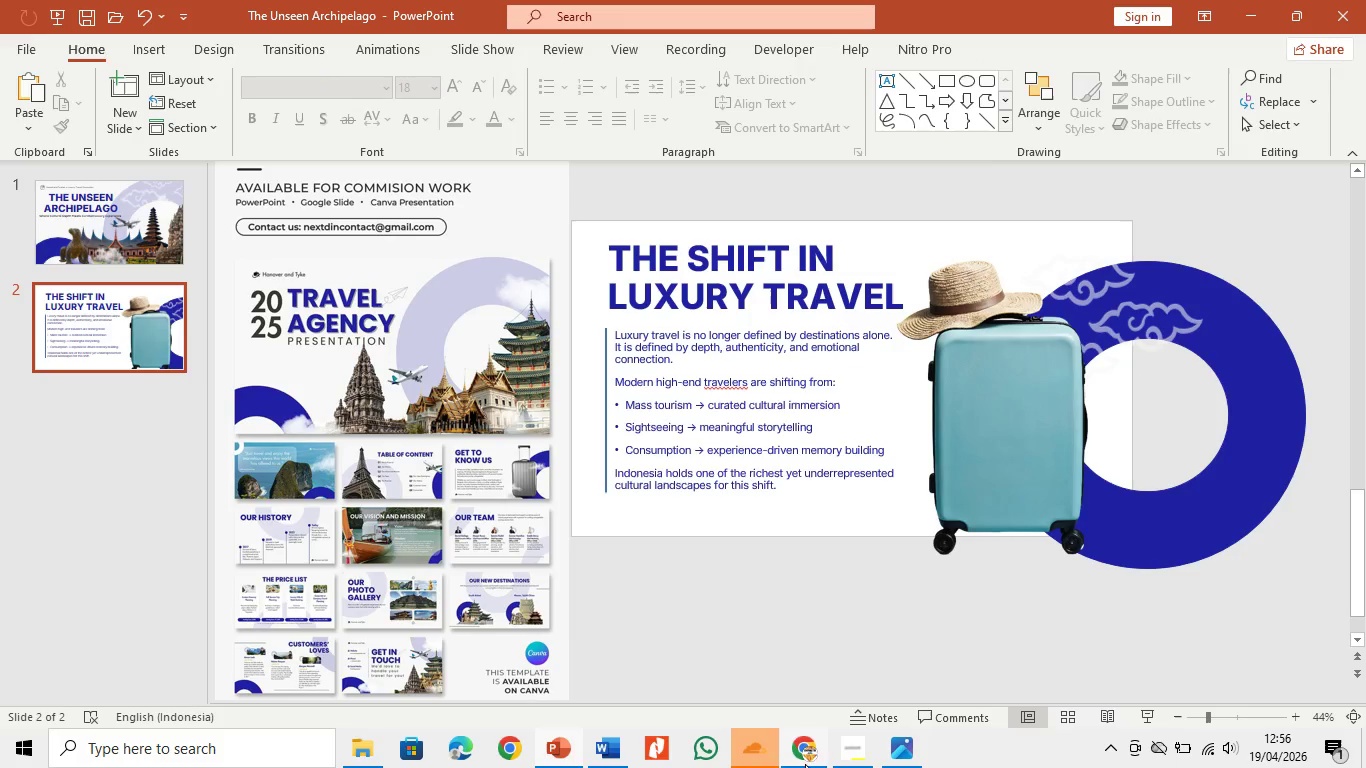 
mouse_move([777, 752])
 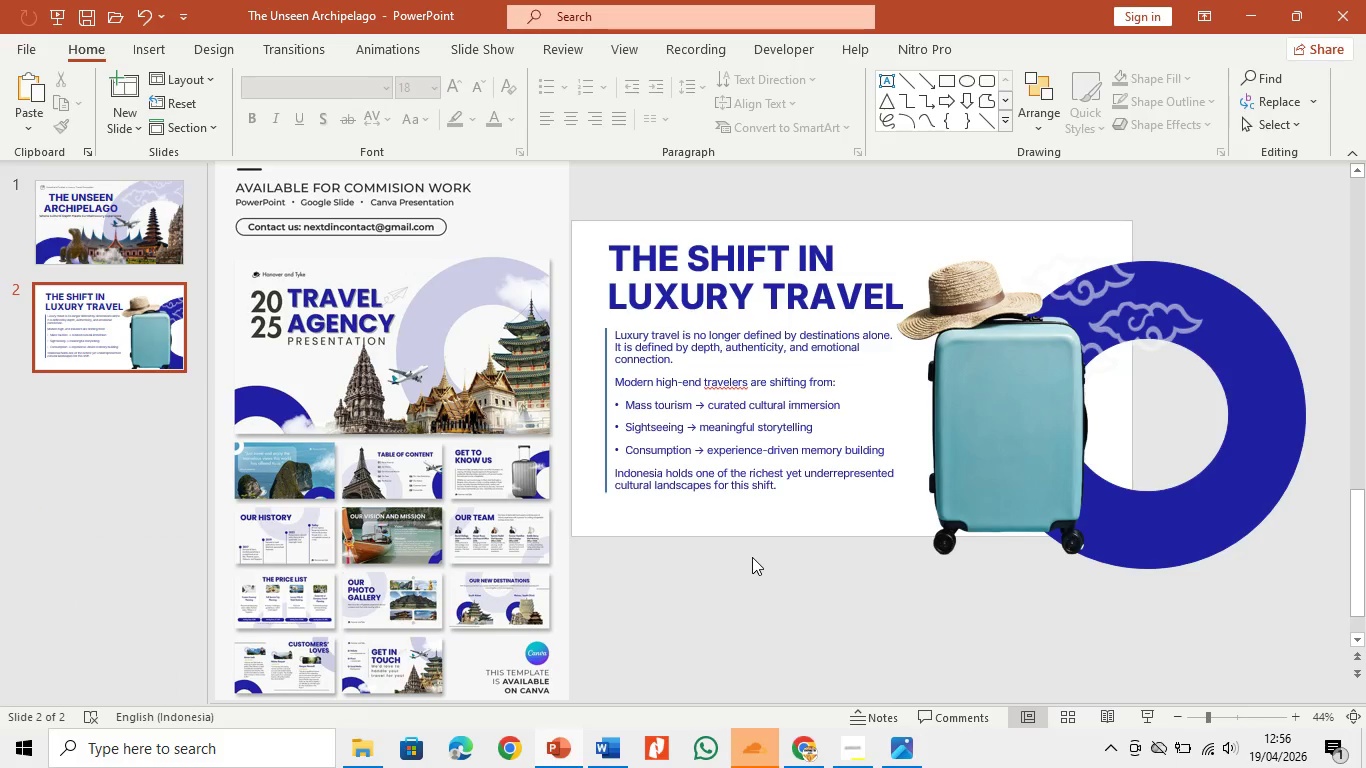 
left_click([725, 378])
 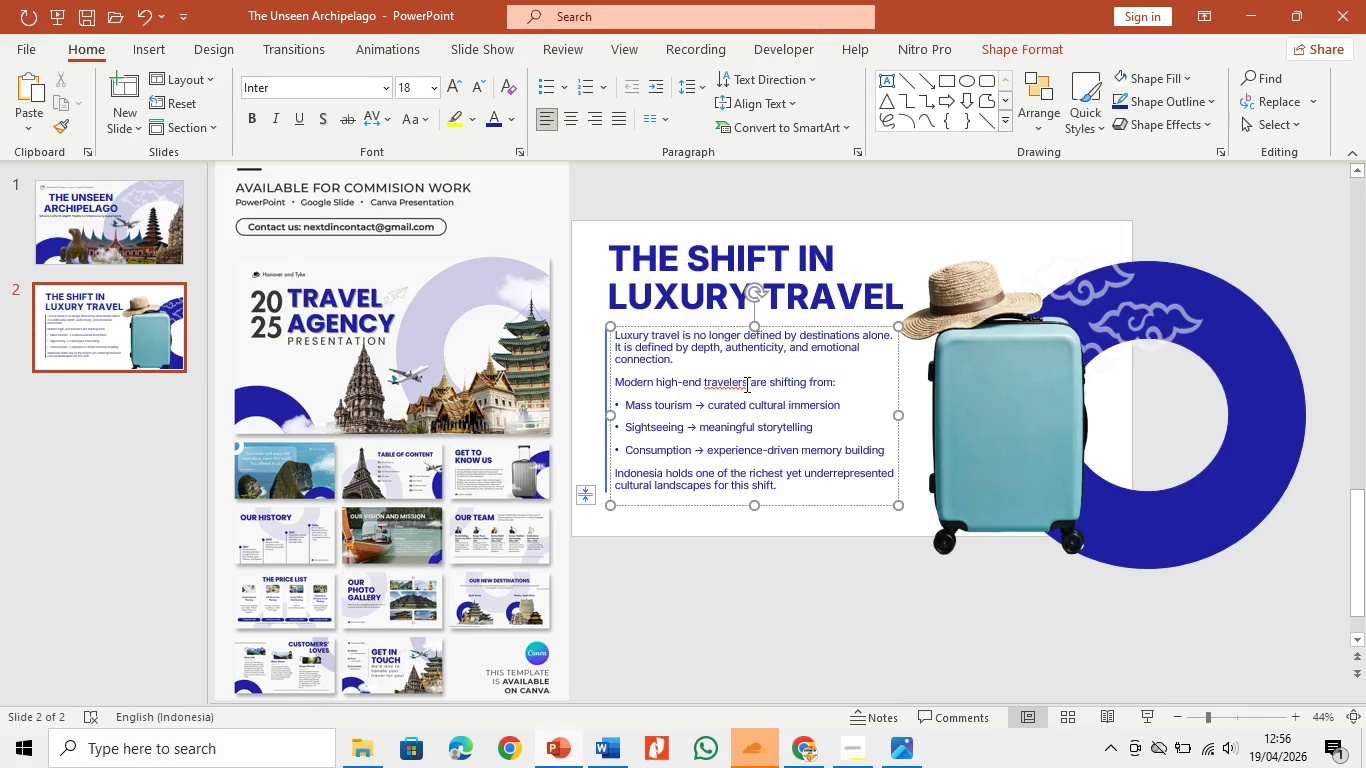 
left_click_drag(start_coordinate=[748, 384], to_coordinate=[703, 384])
 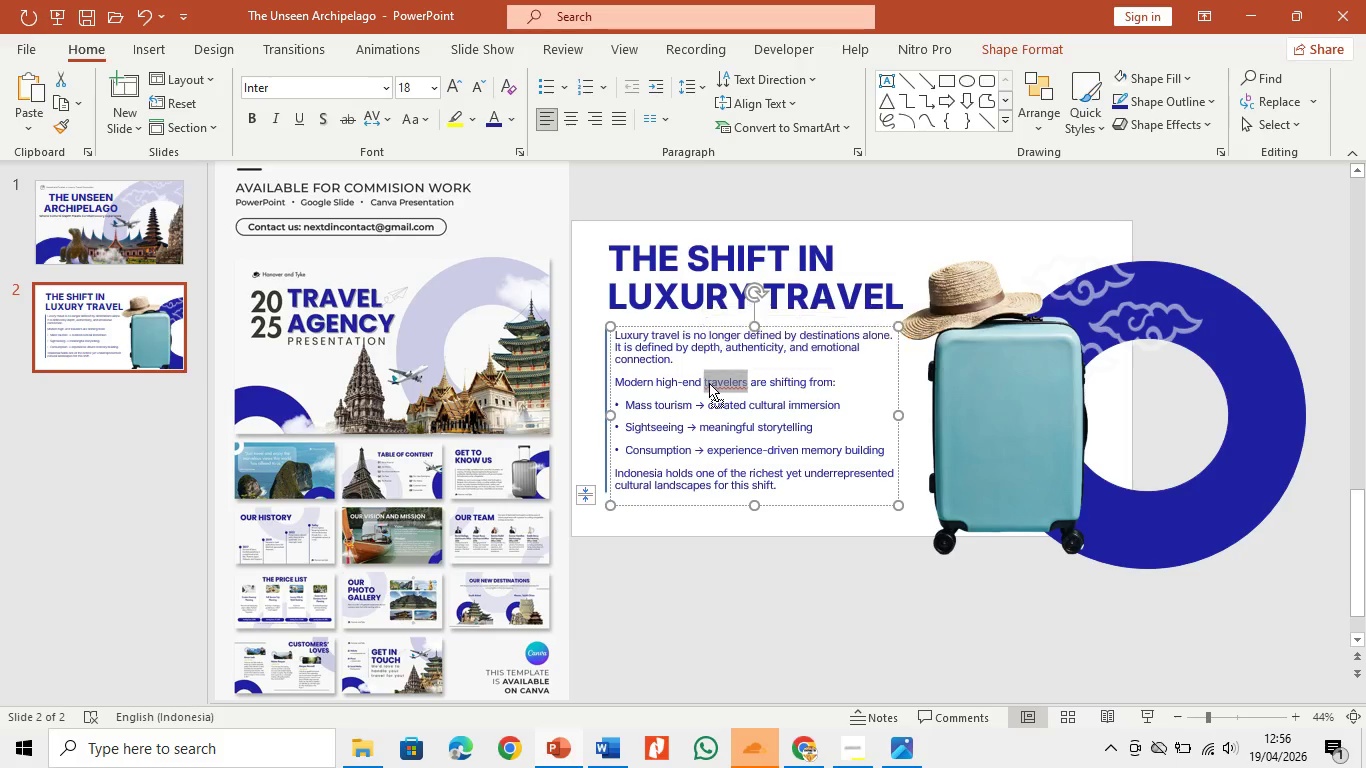 
right_click([709, 383])
 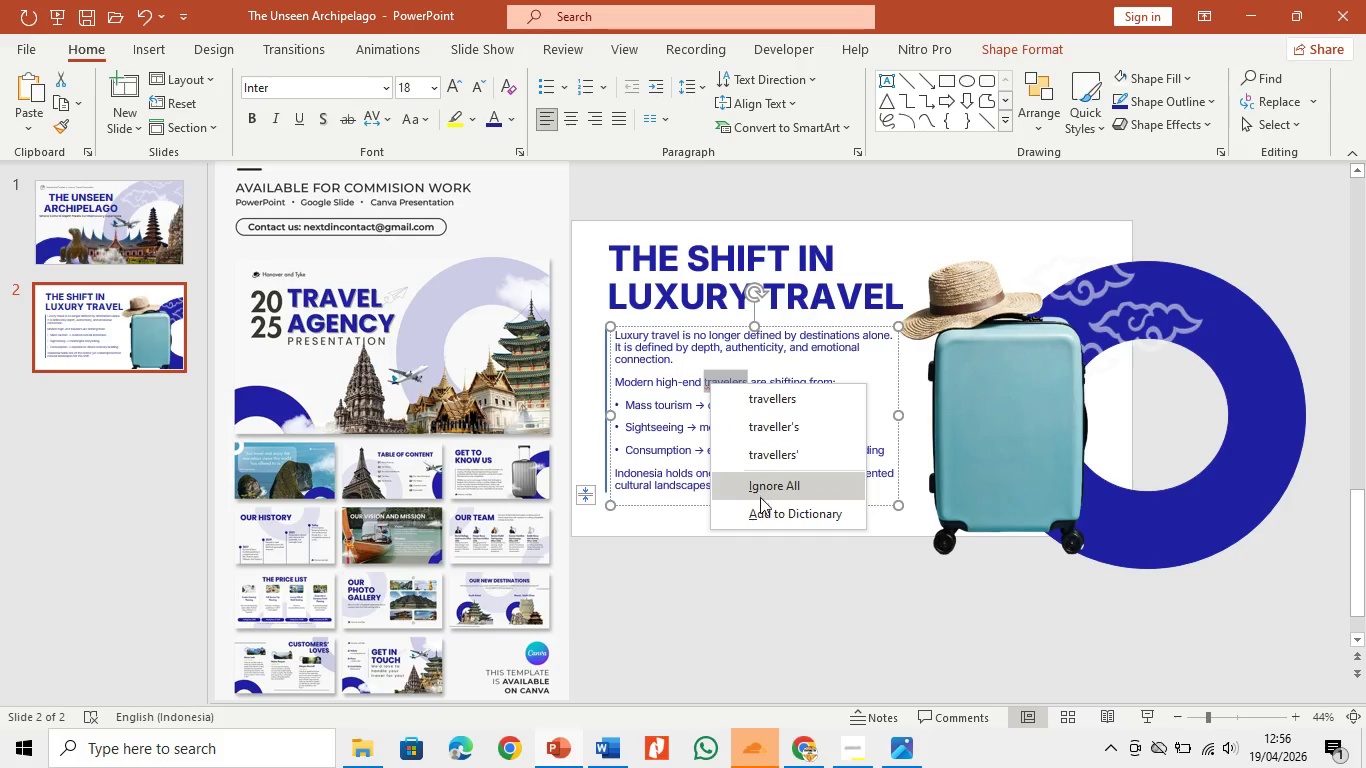 
left_click([771, 518])
 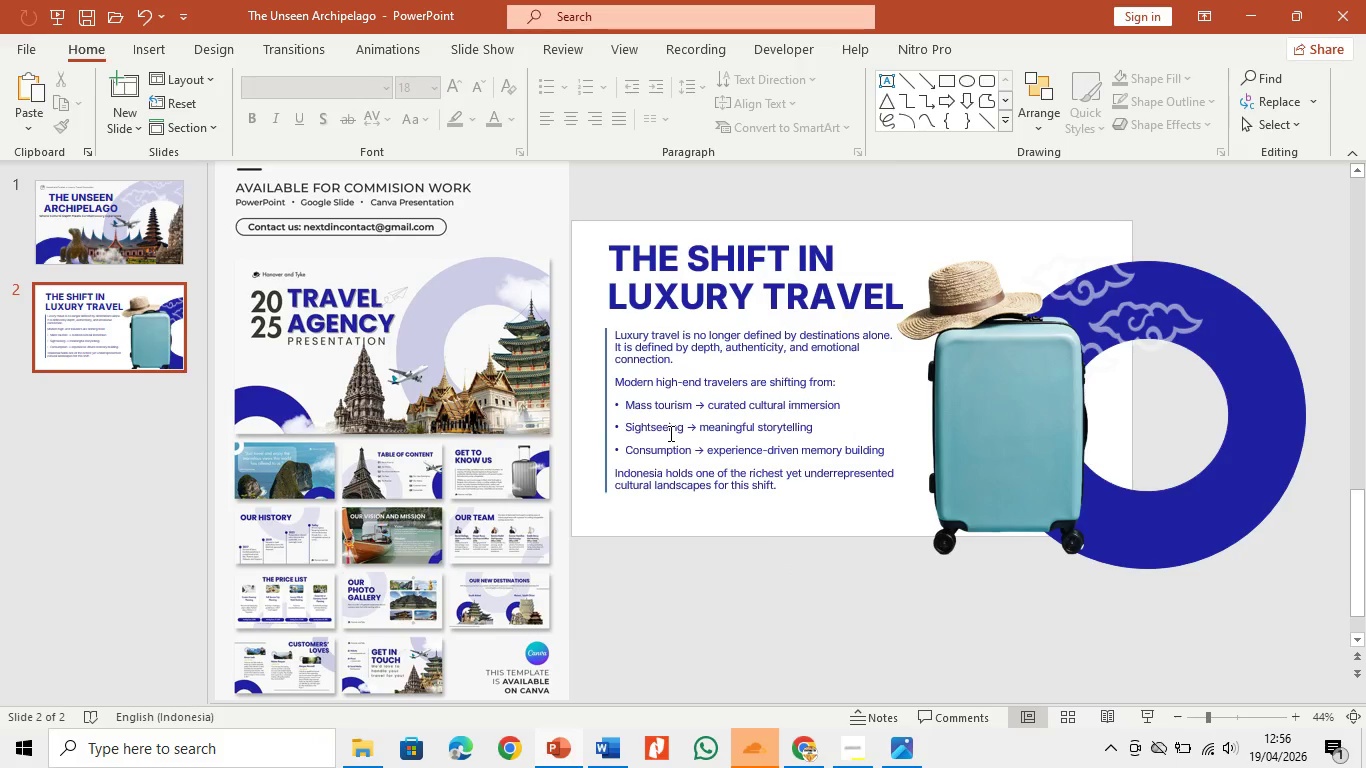 
wait(20.3)
 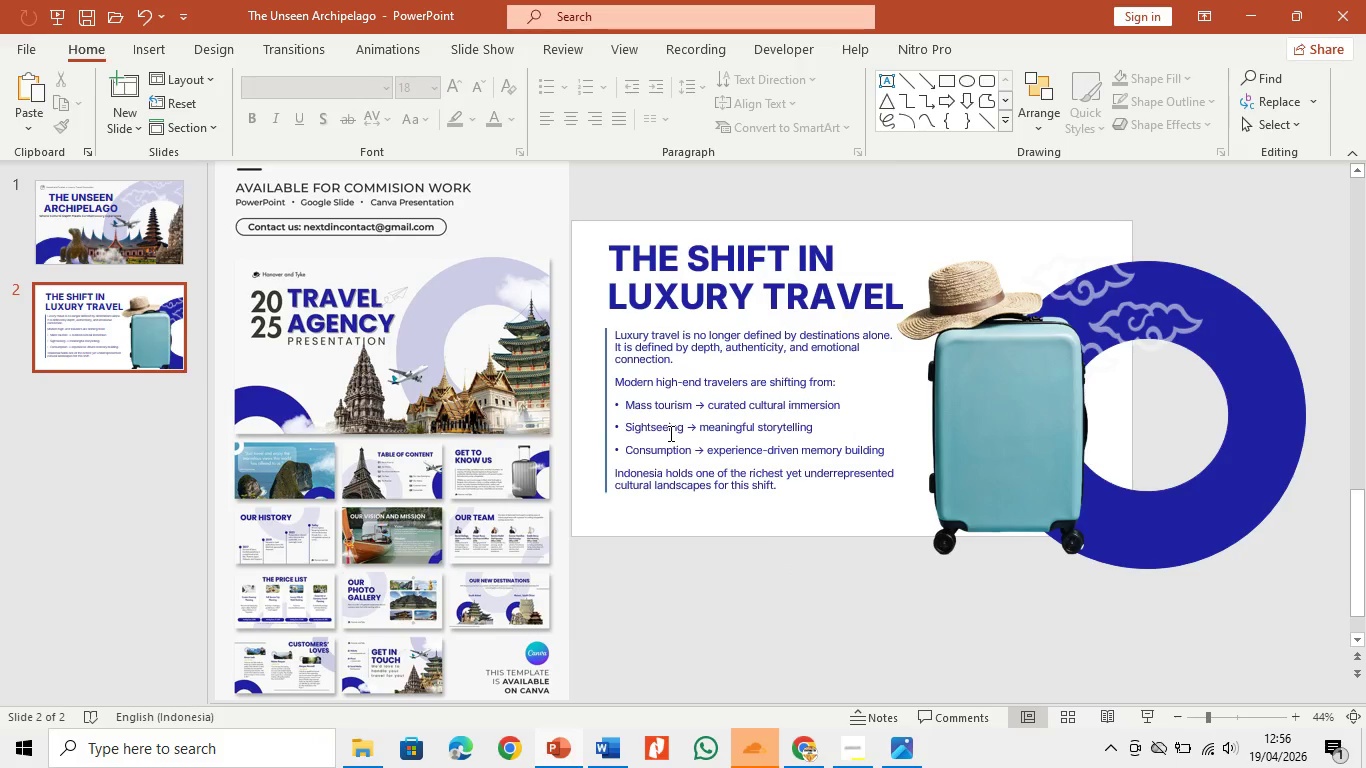 
left_click([1252, 473])
 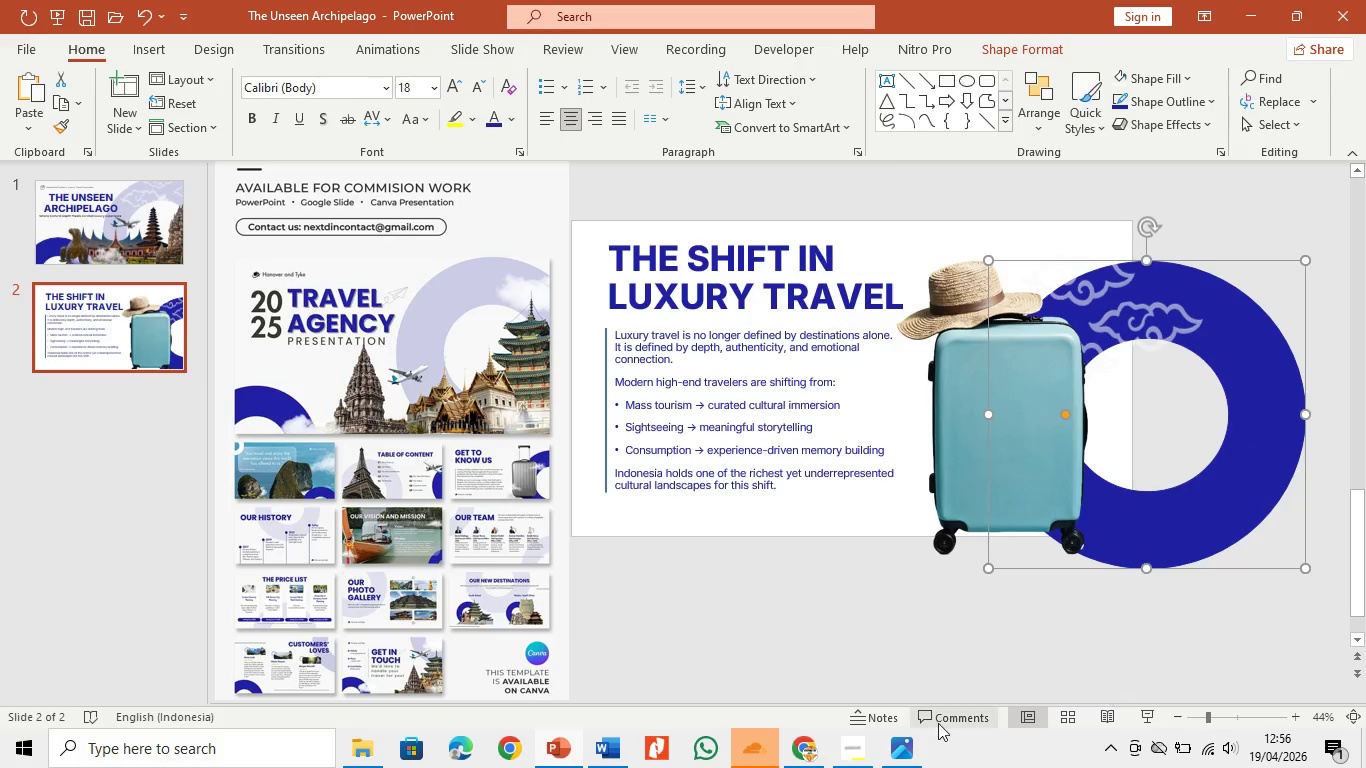 
left_click([803, 757])
 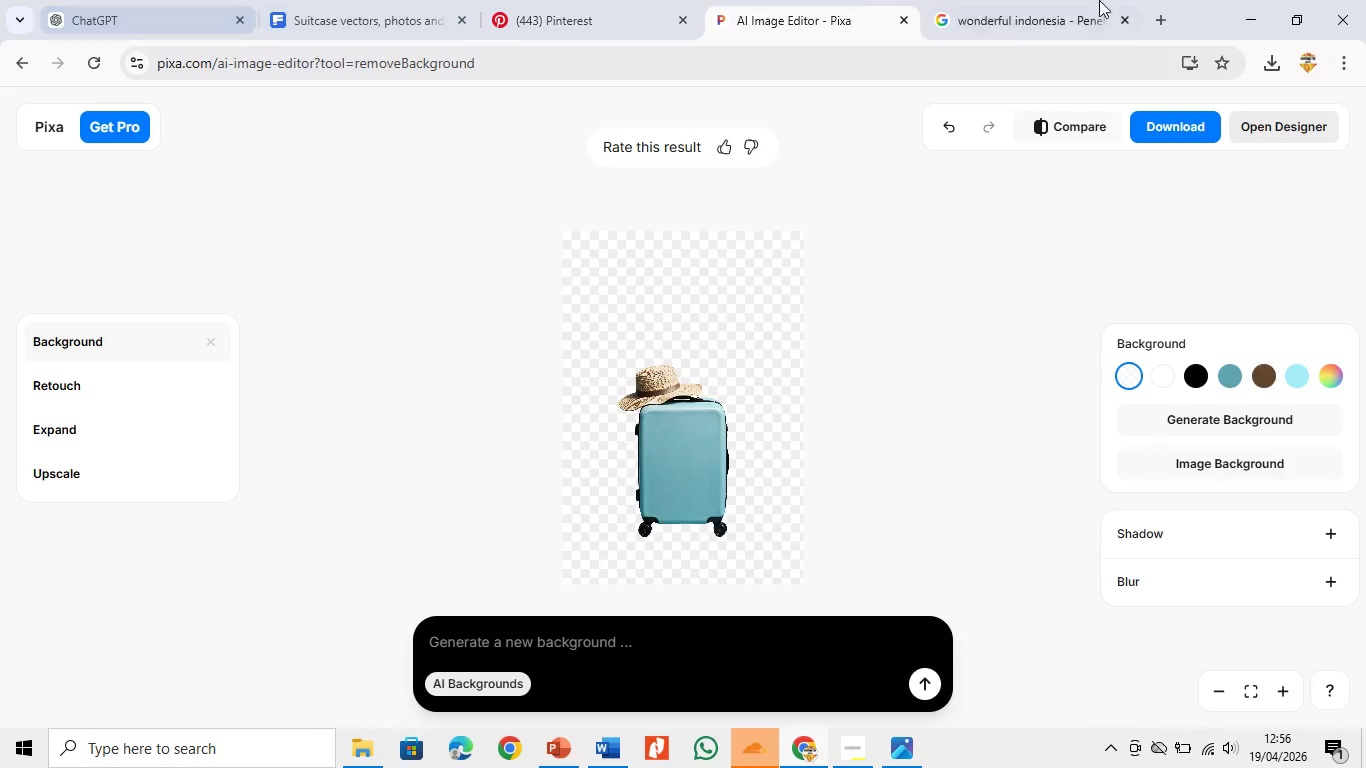 
left_click([1154, 10])
 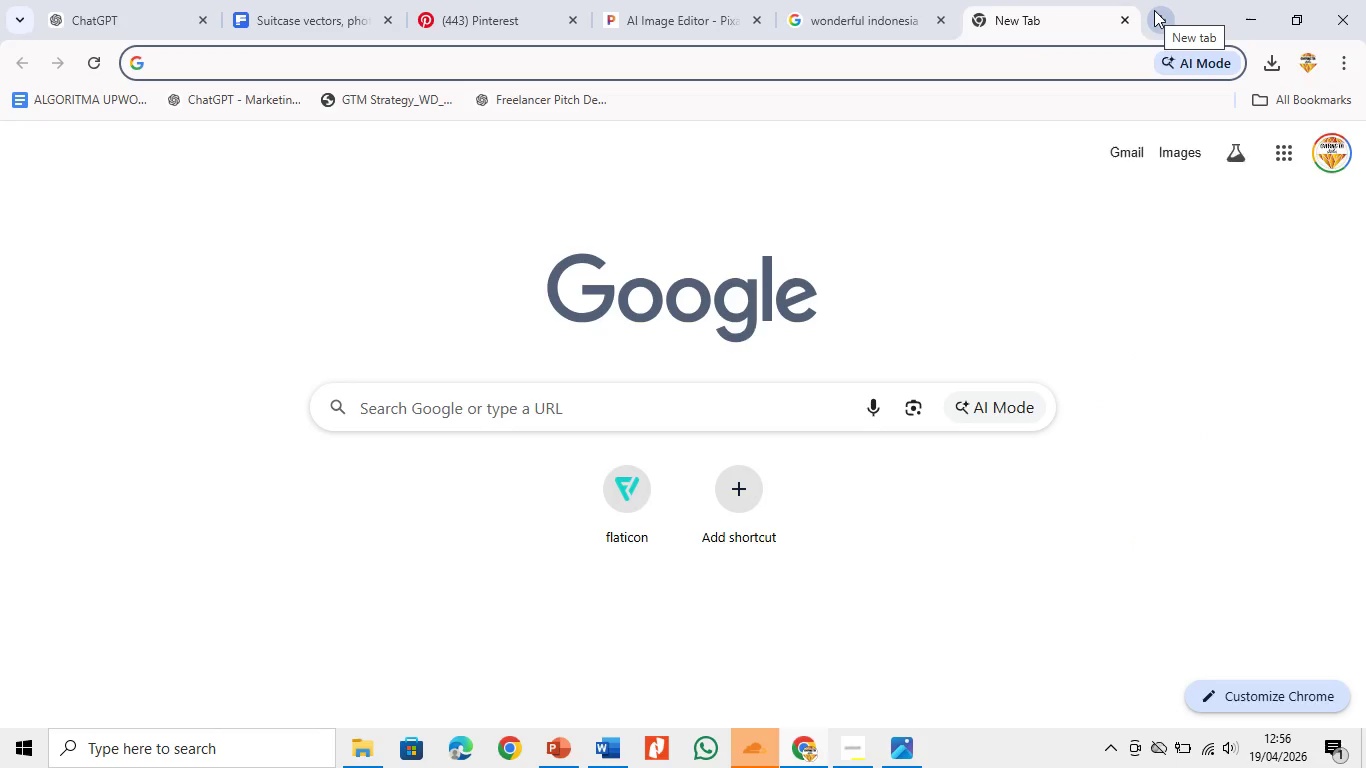 
type(cav)
 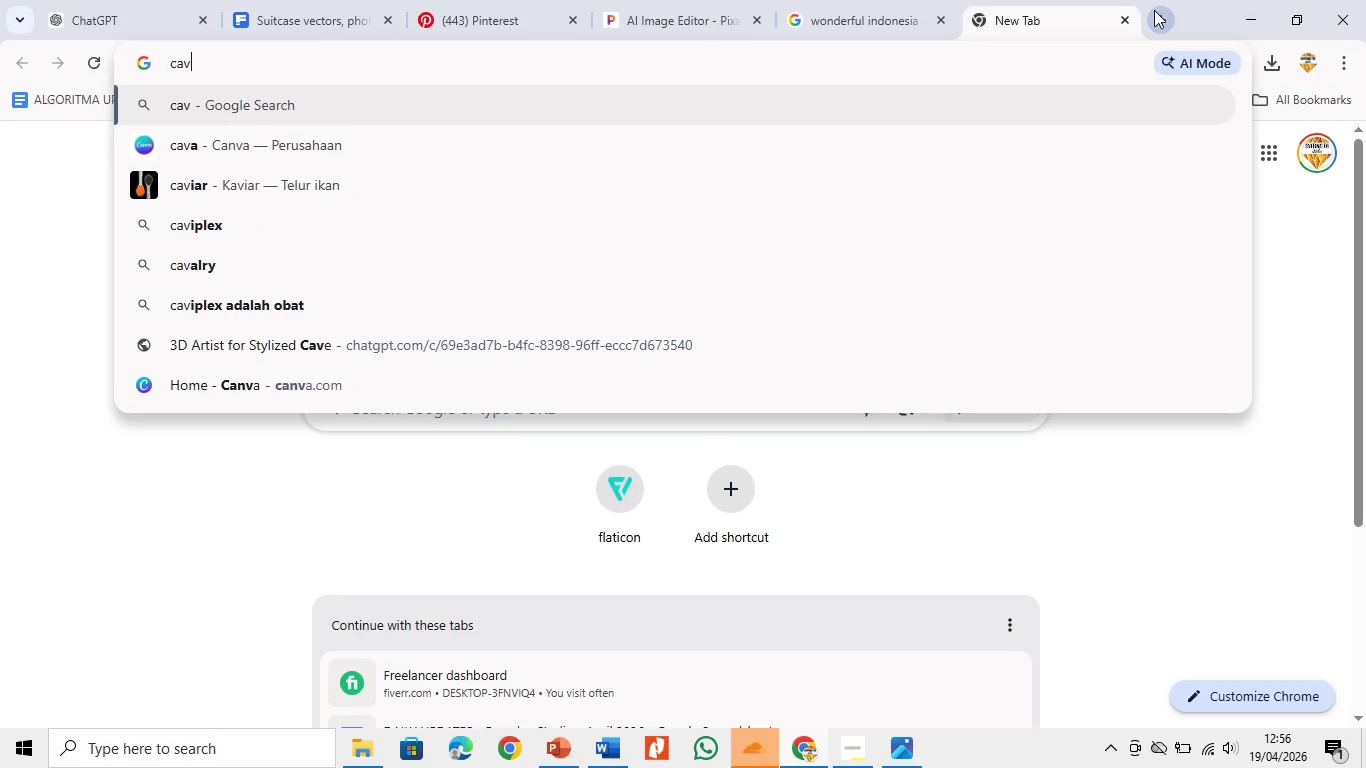 
key(ArrowDown)
 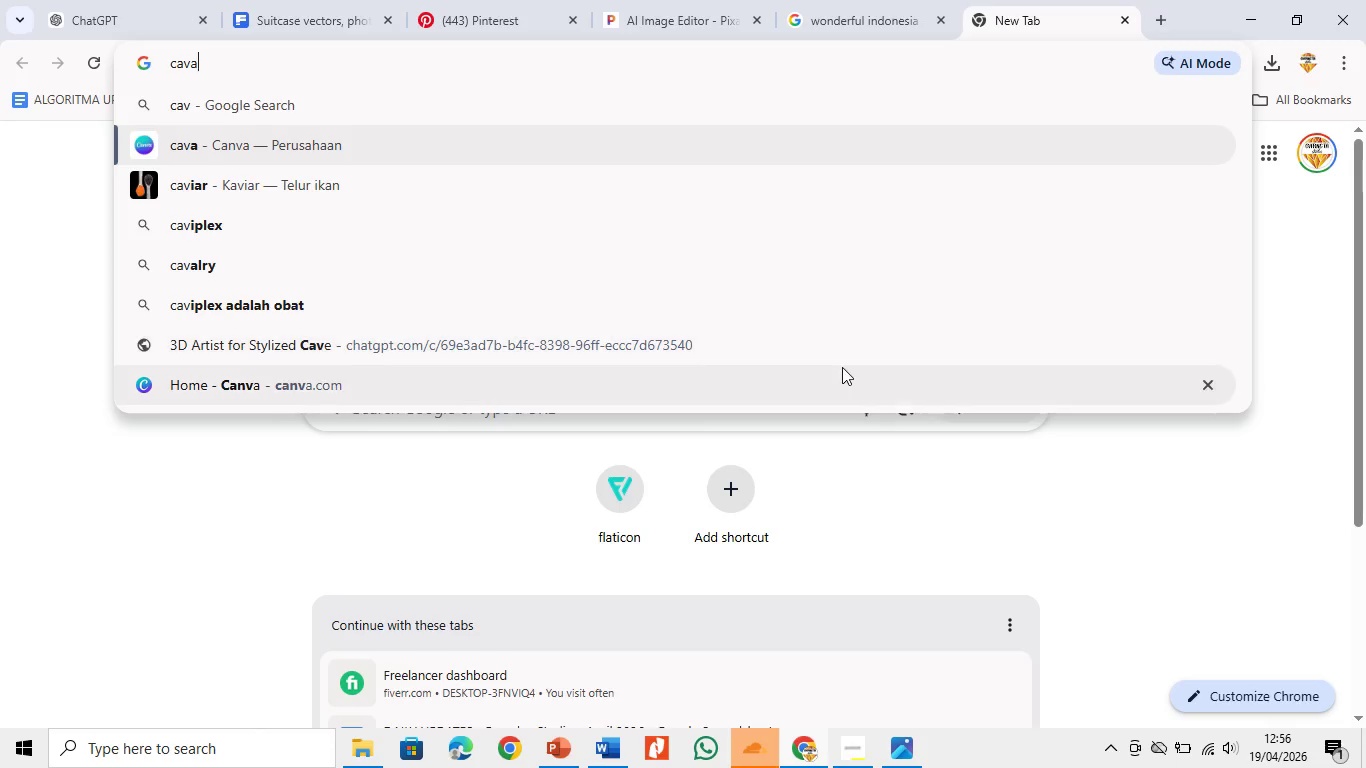 
left_click([843, 369])
 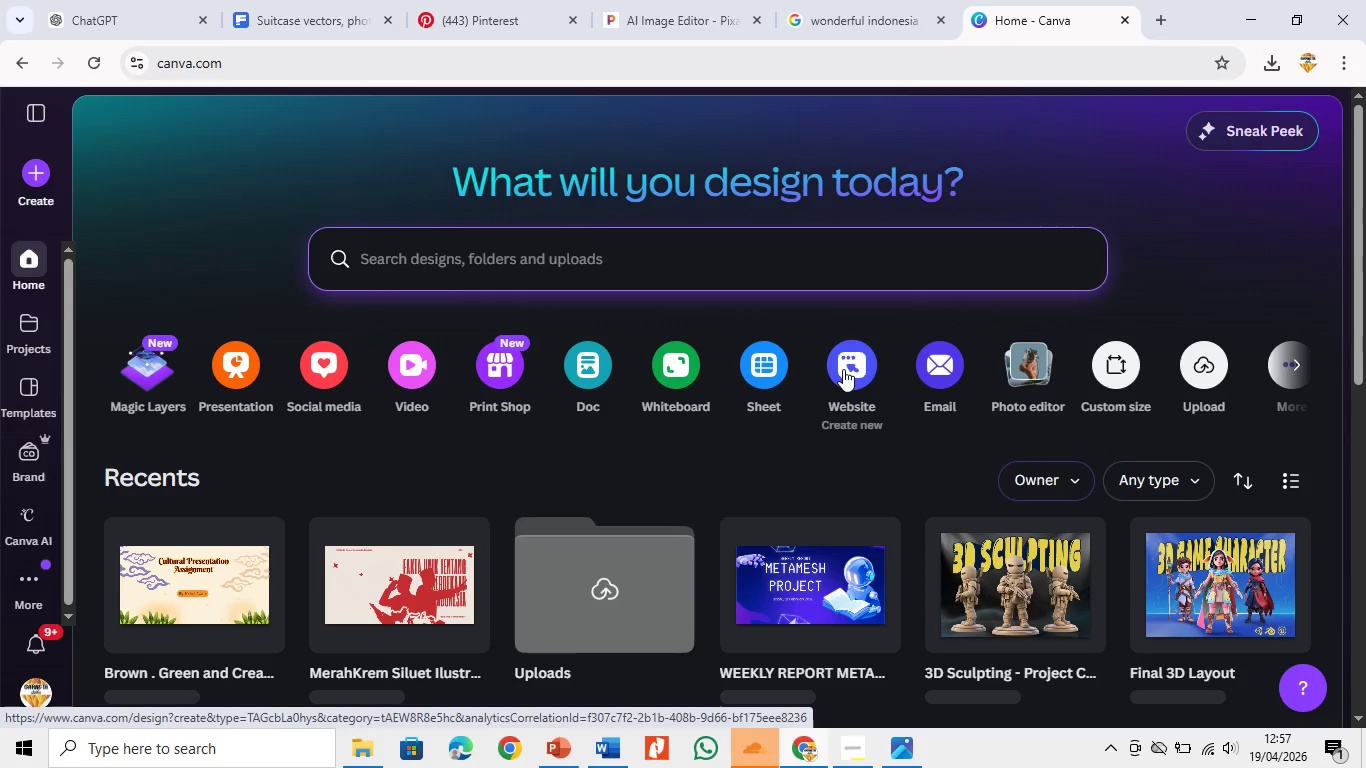 
wait(11.17)
 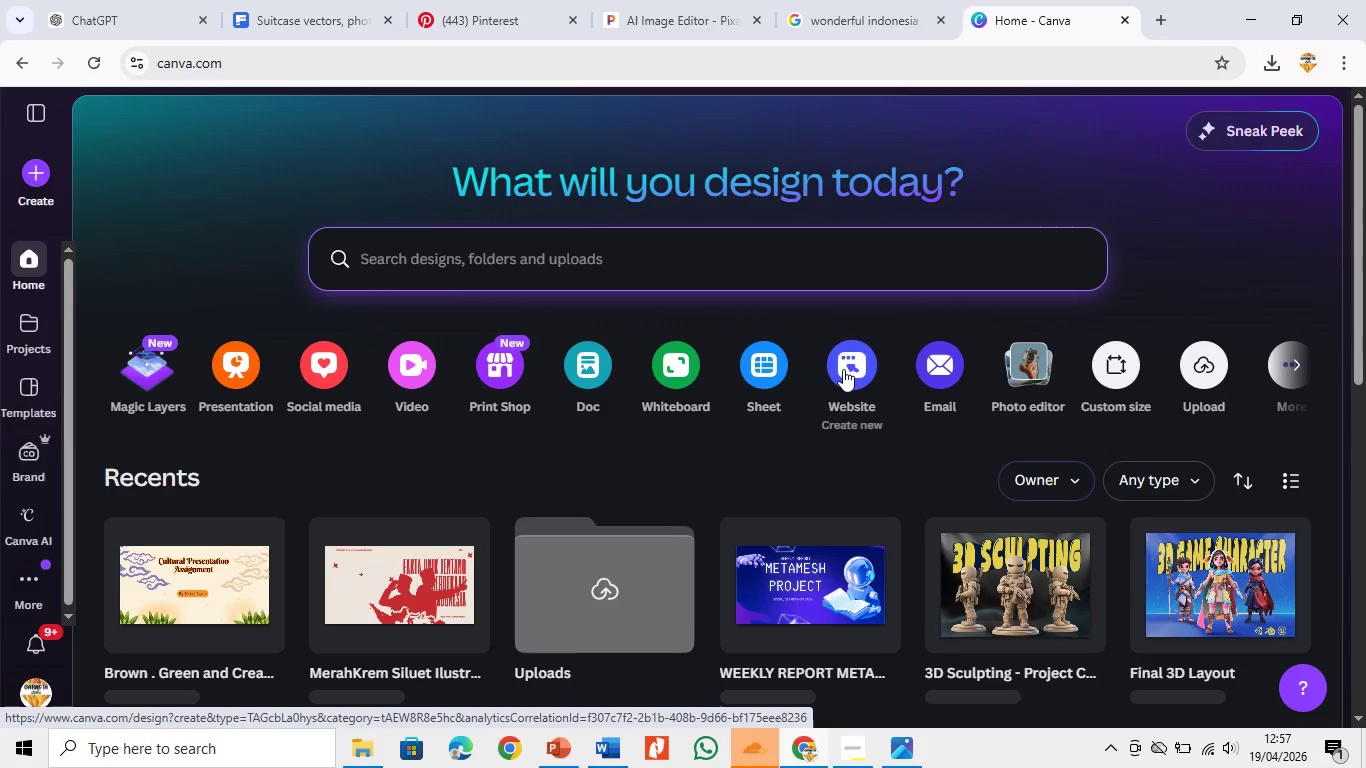 
left_click([564, 753])
 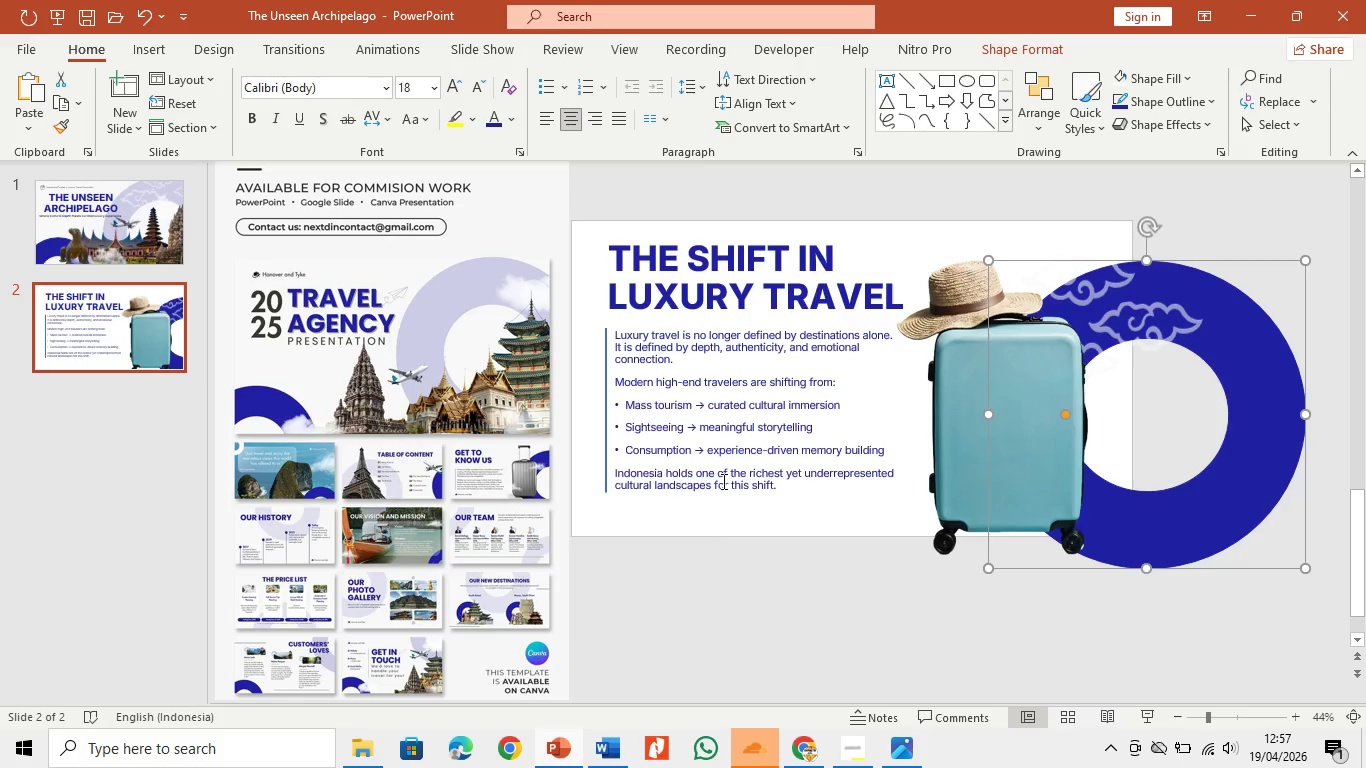 
left_click([722, 473])
 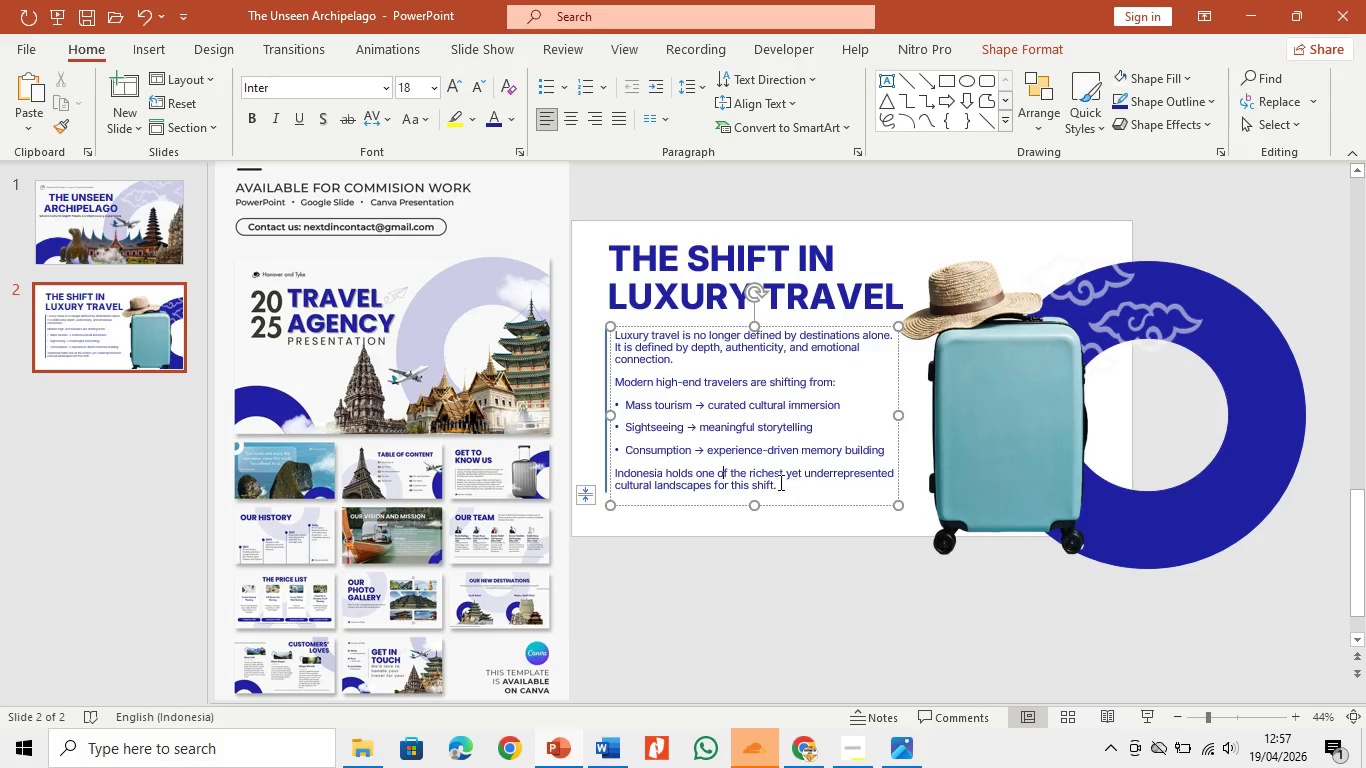 
left_click_drag(start_coordinate=[789, 487], to_coordinate=[598, 272])
 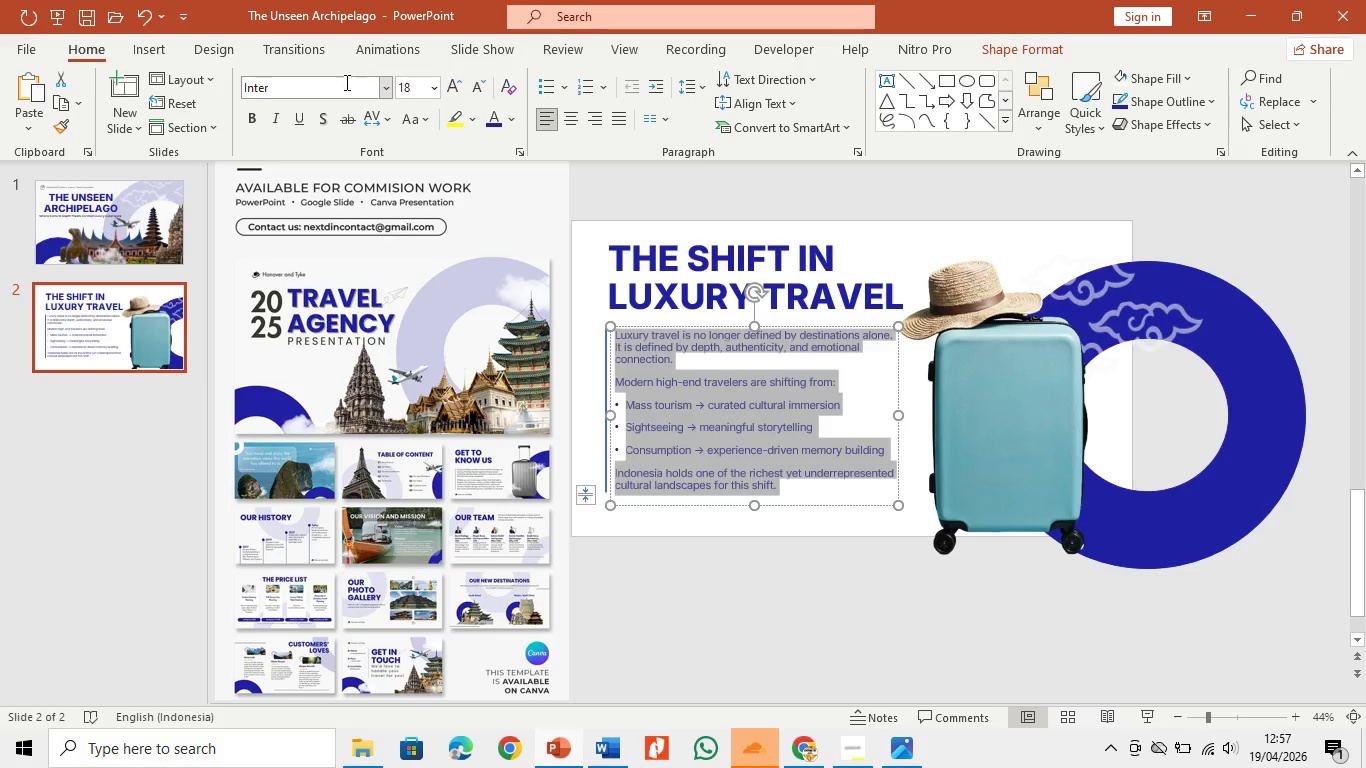 
double_click([344, 88])
 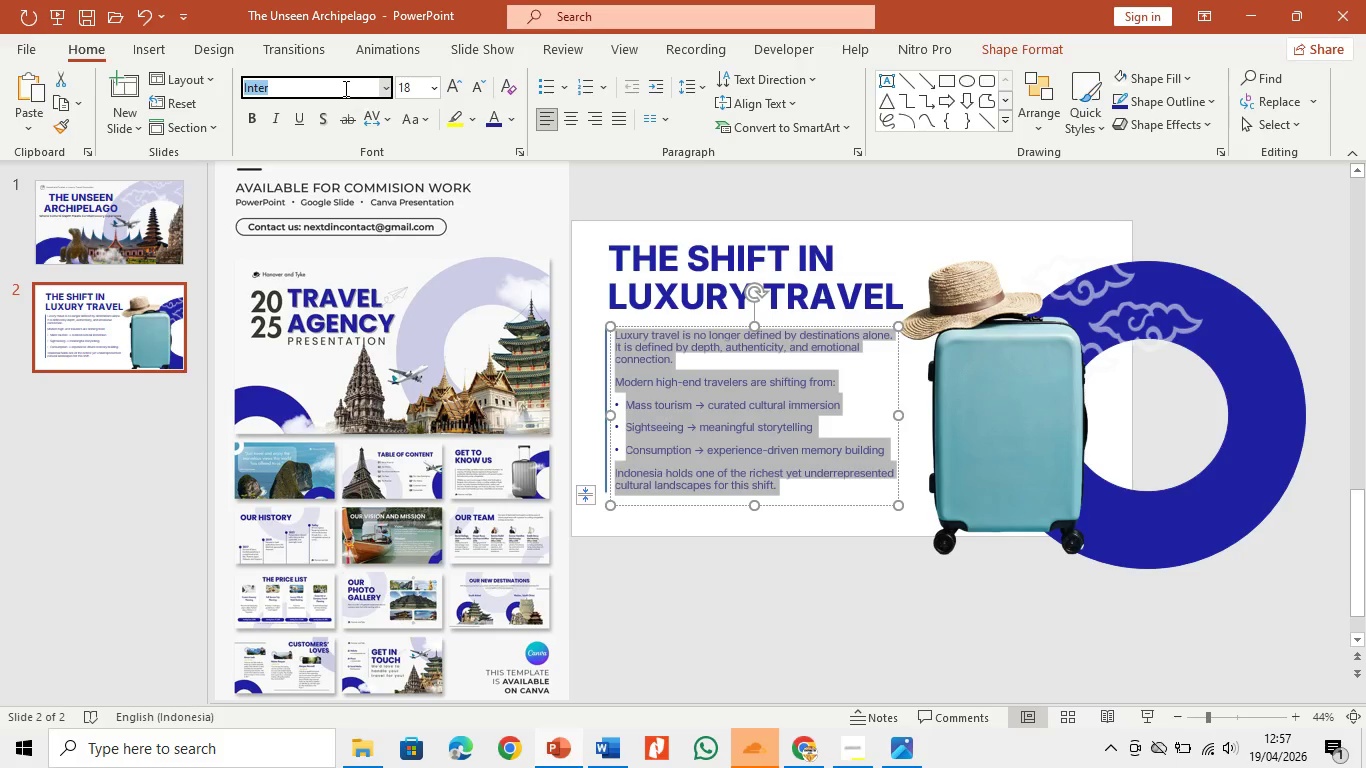 
type(mob)
key(Backspace)
type(ns)
 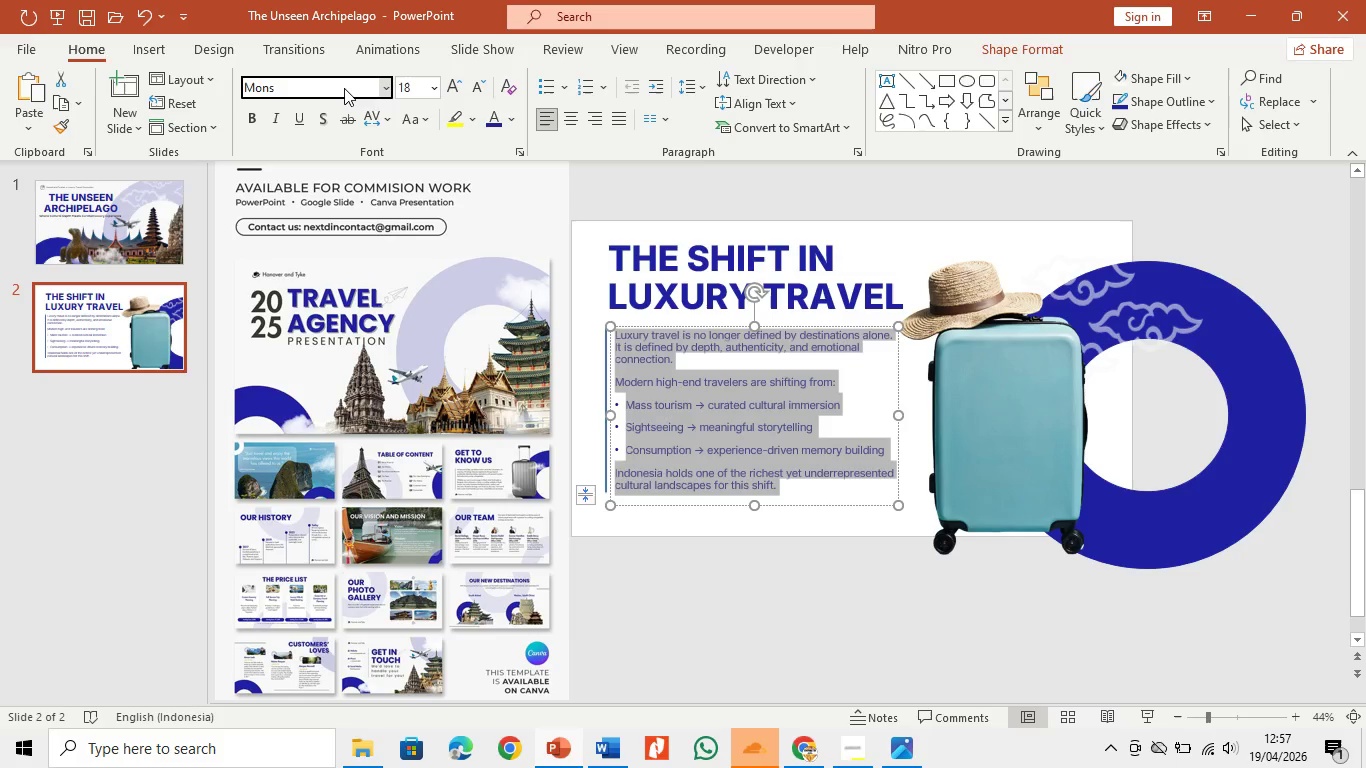 
hold_key(key=Backspace, duration=1.36)
 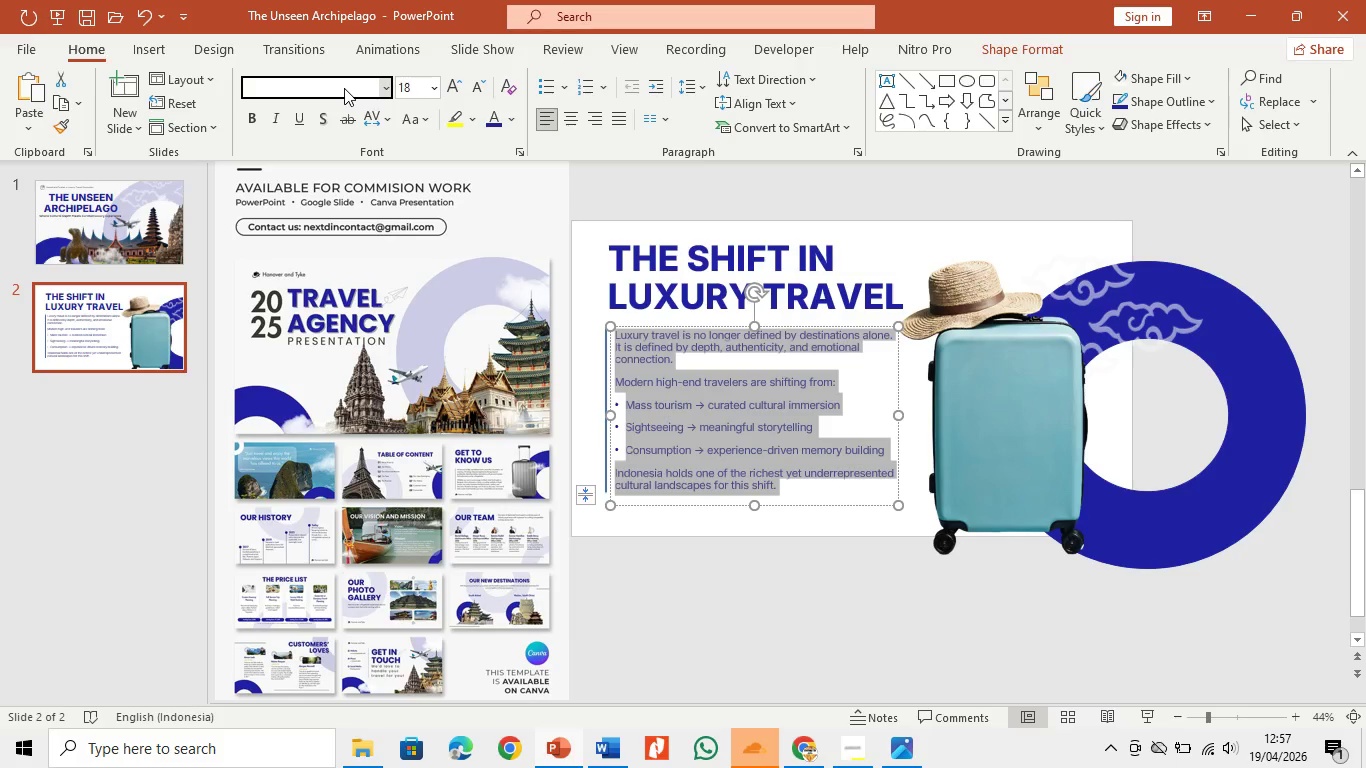 
type(beb)
 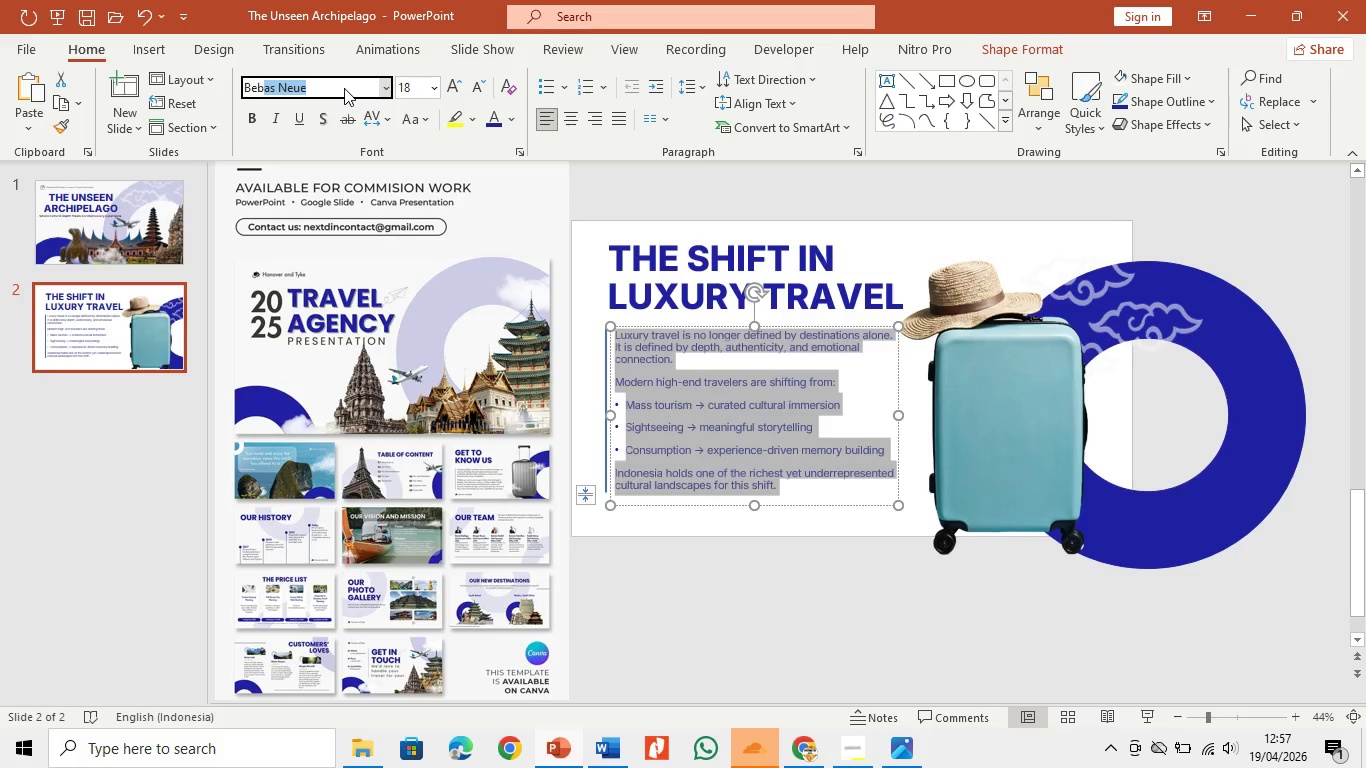 
key(Enter)
 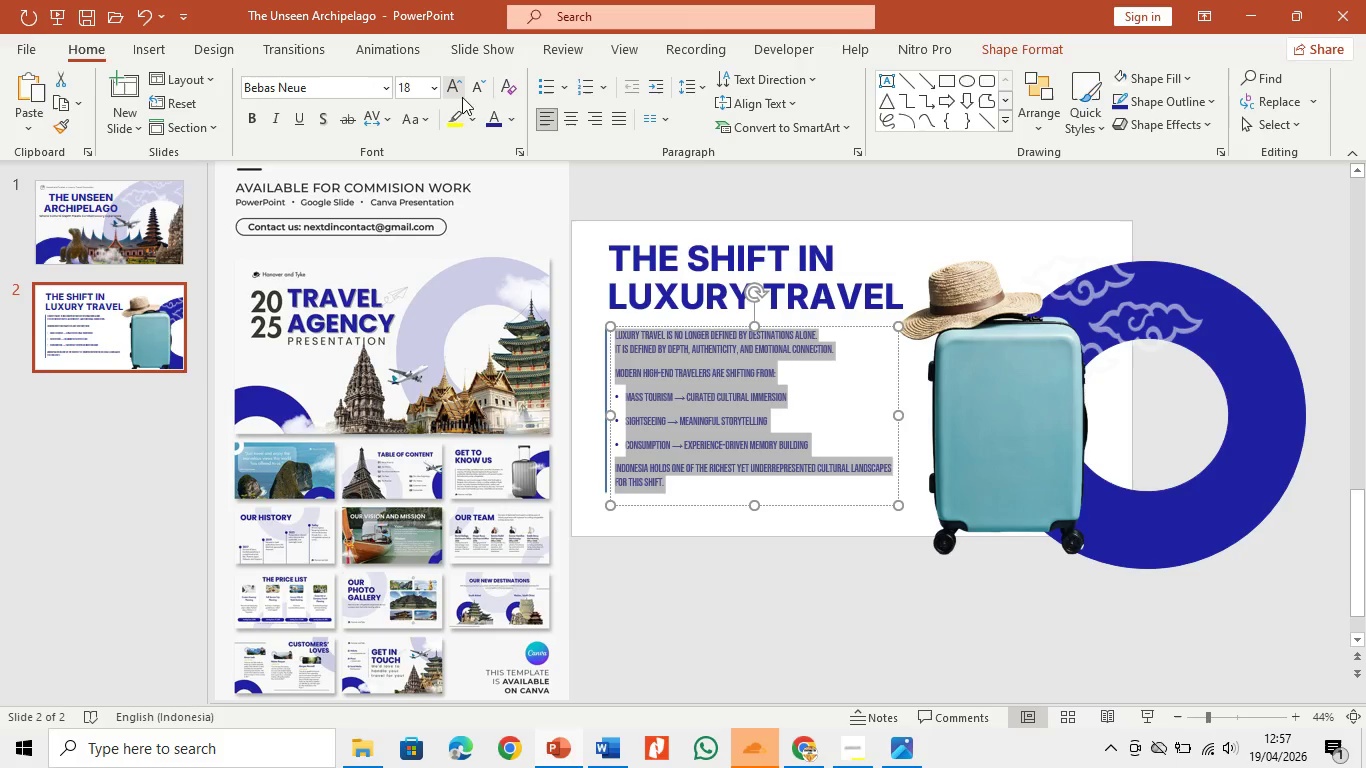 
left_click([411, 117])
 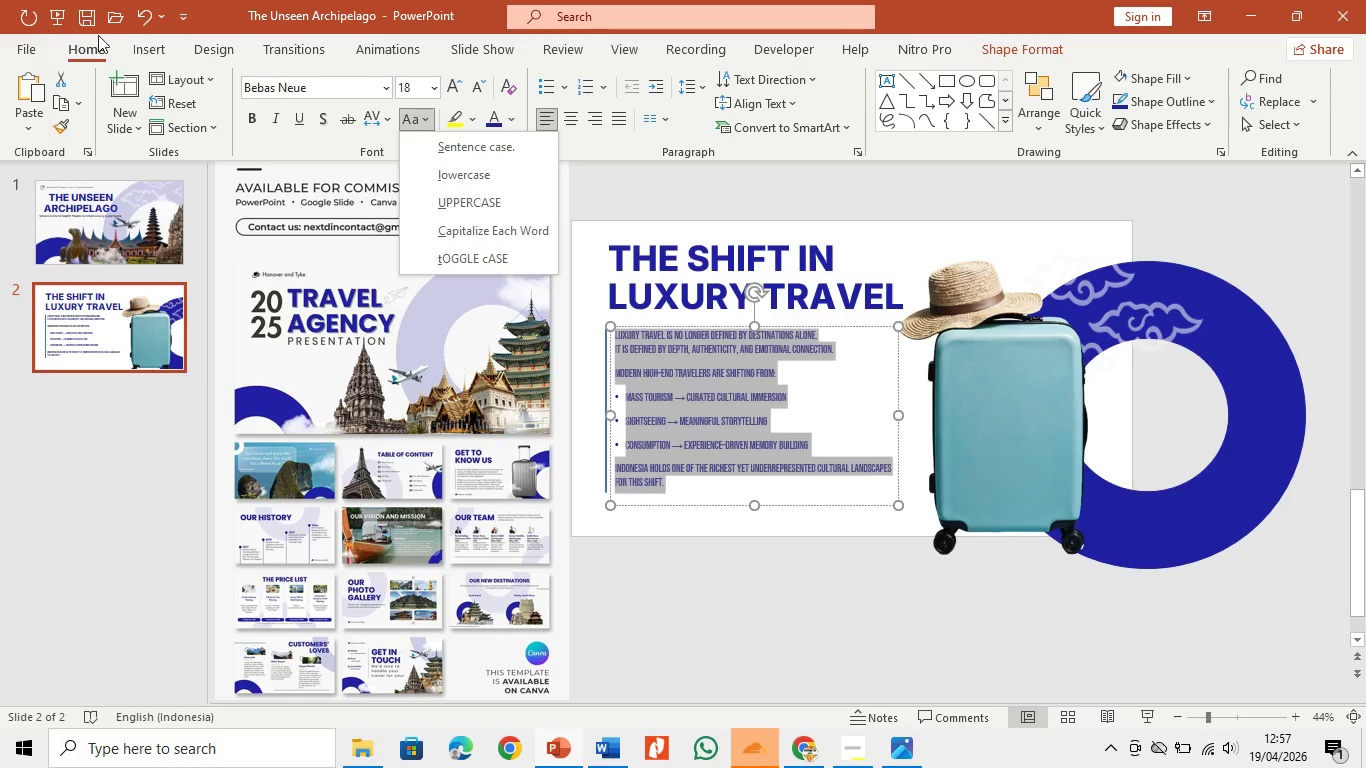 
left_click([149, 18])
 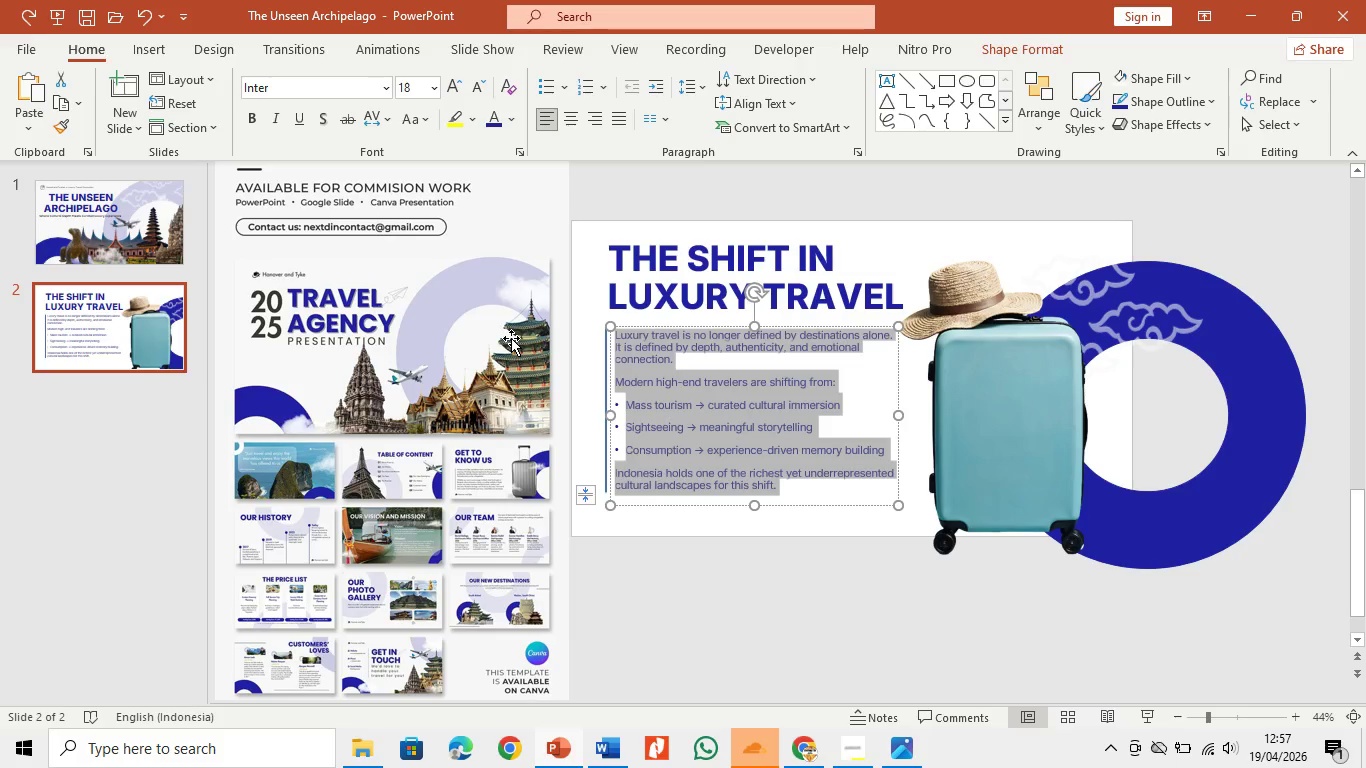 
wait(5.89)
 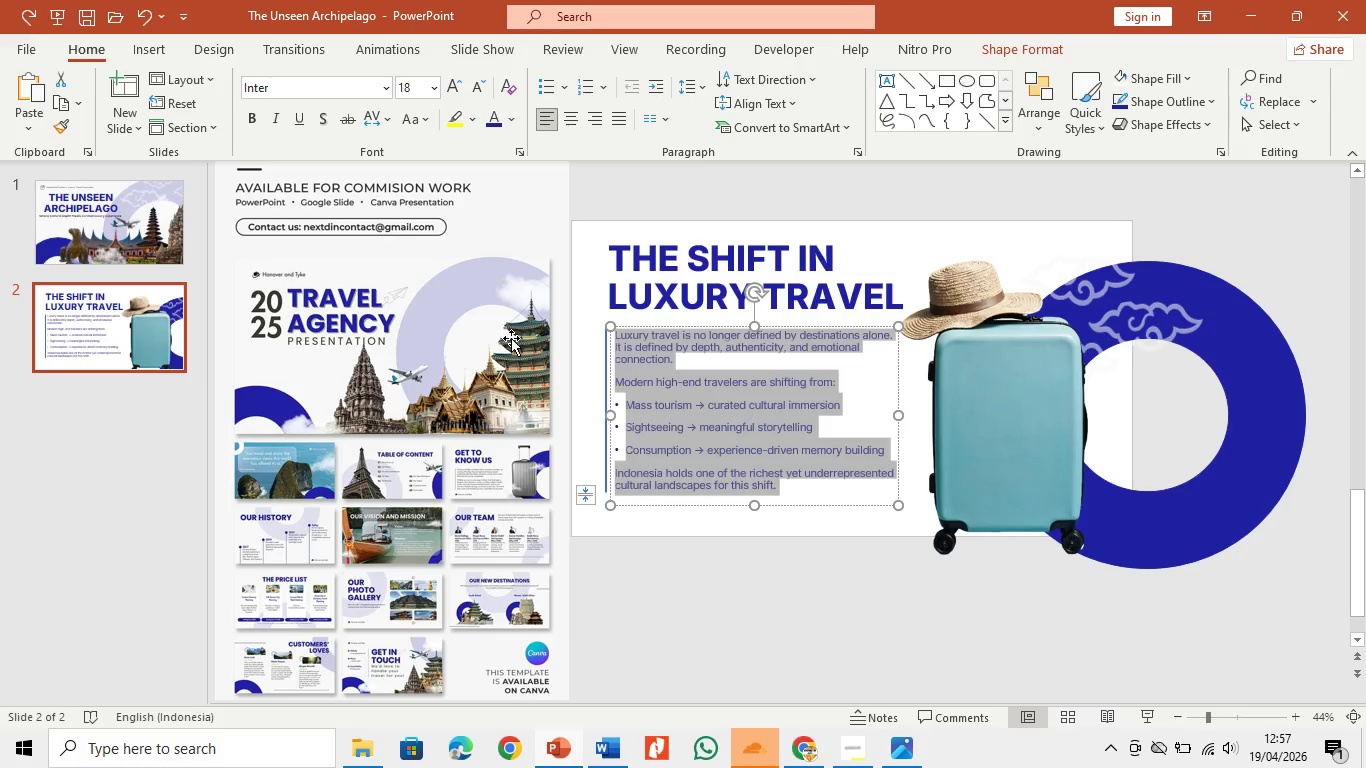 
left_click([355, 82])
 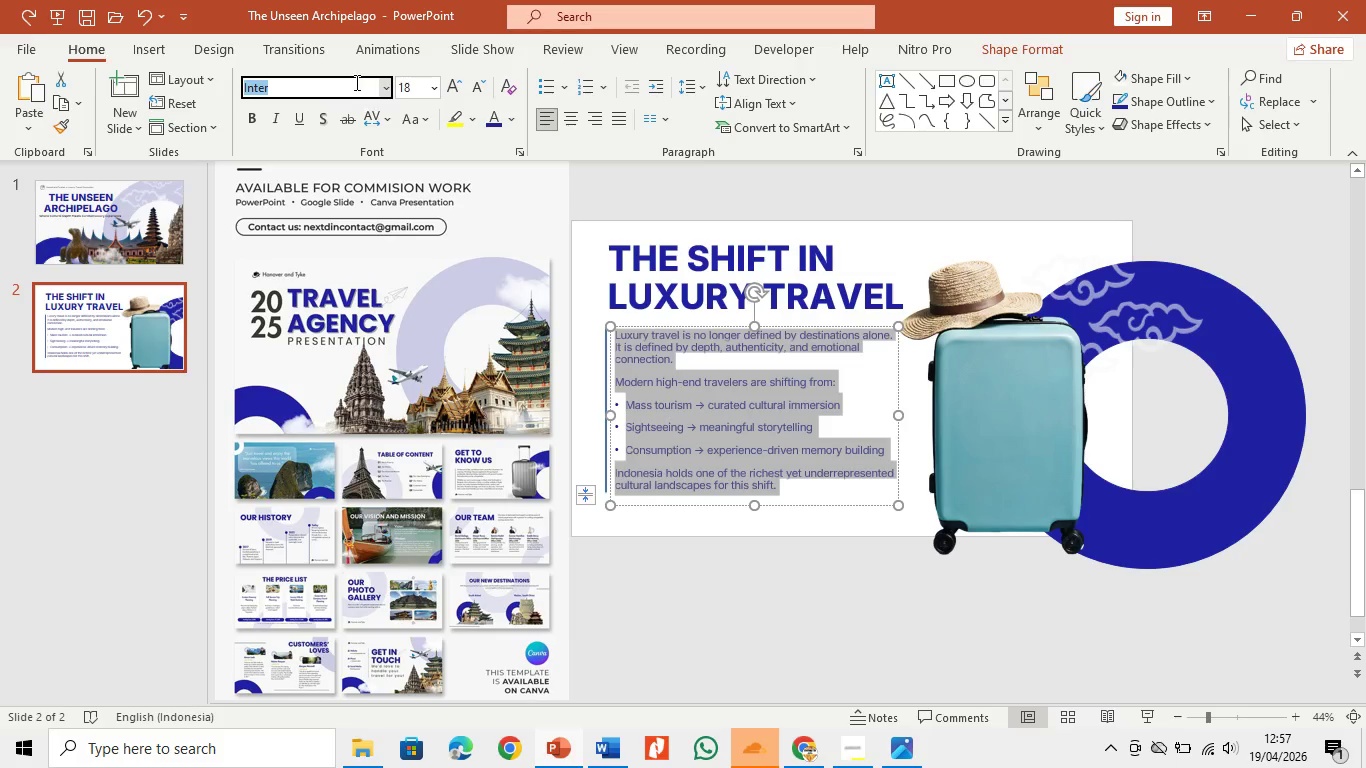 
type(lea)
 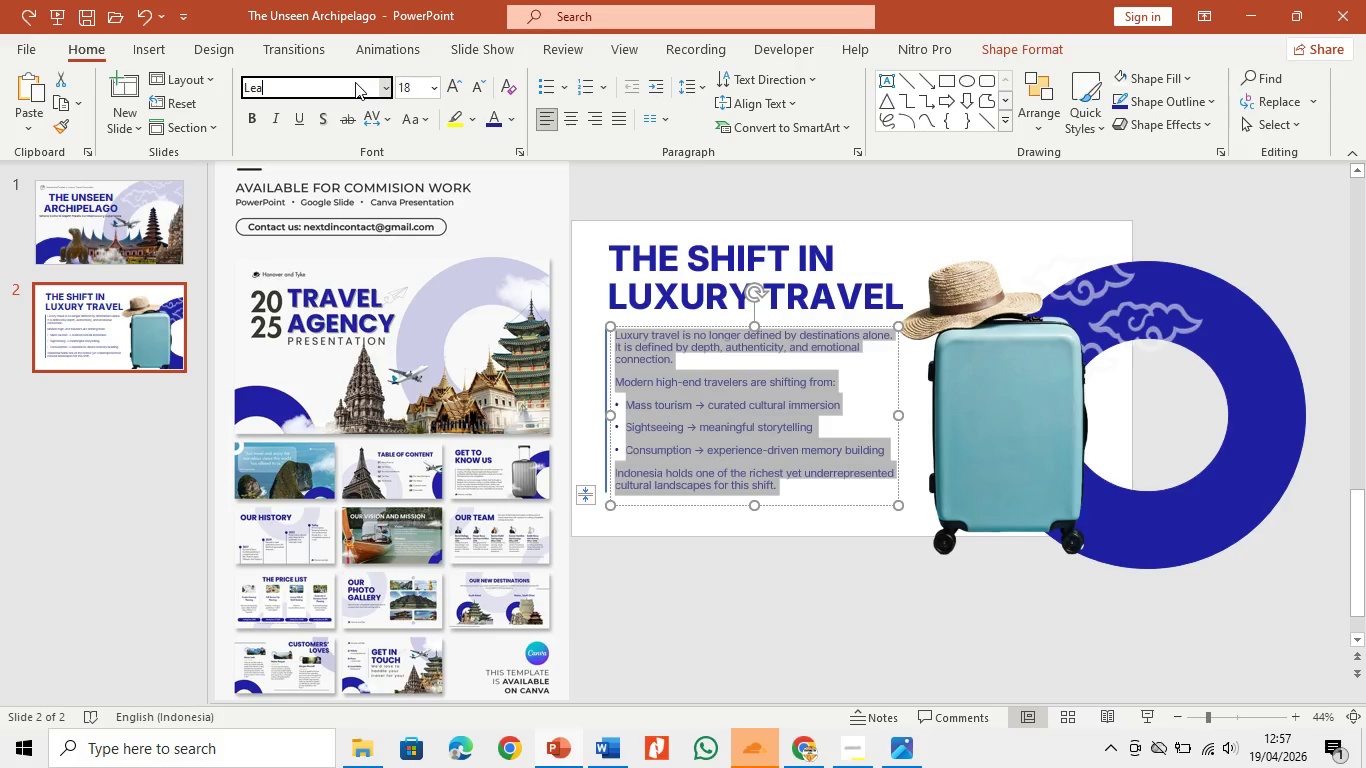 
wait(9.23)
 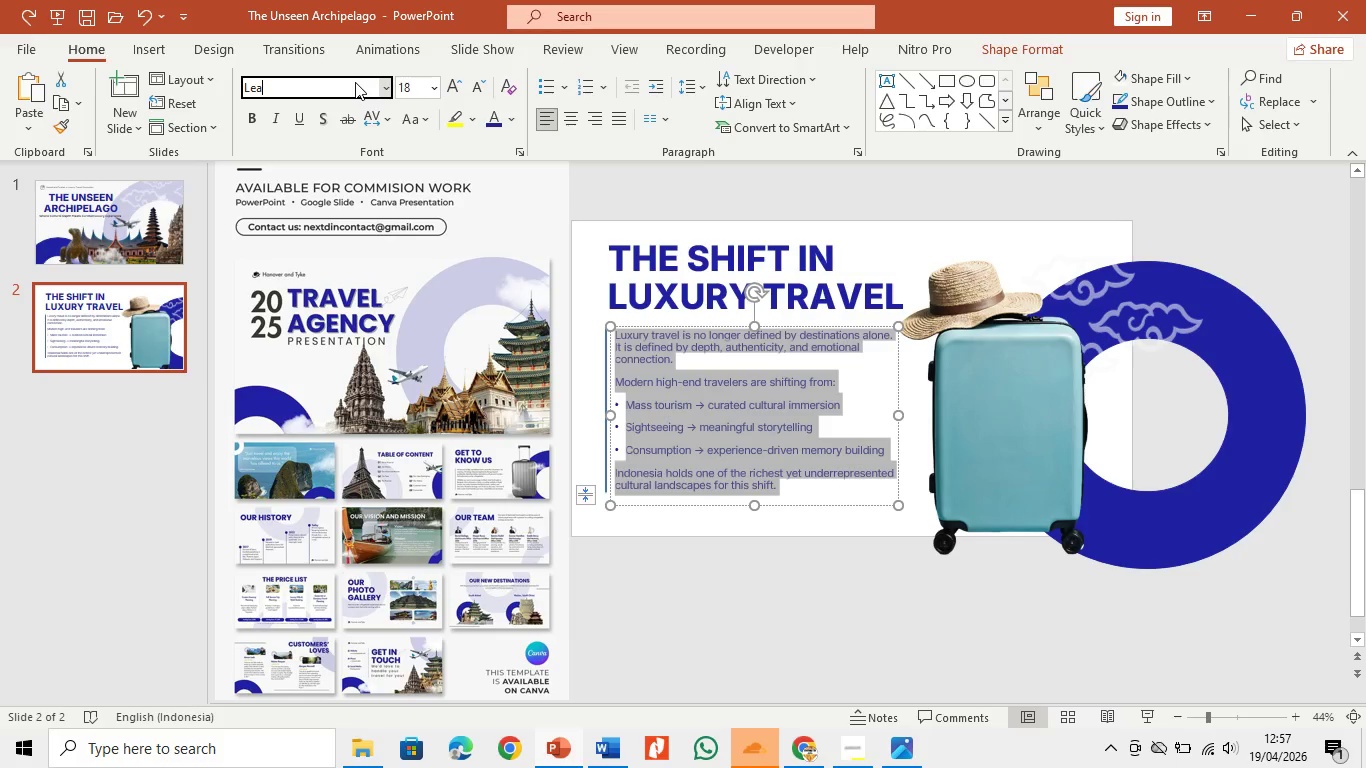 
type(t)
key(Backspace)
key(Backspace)
key(Backspace)
key(Backspace)
key(Backspace)
type(sab)
key(Backspace)
type(n)
 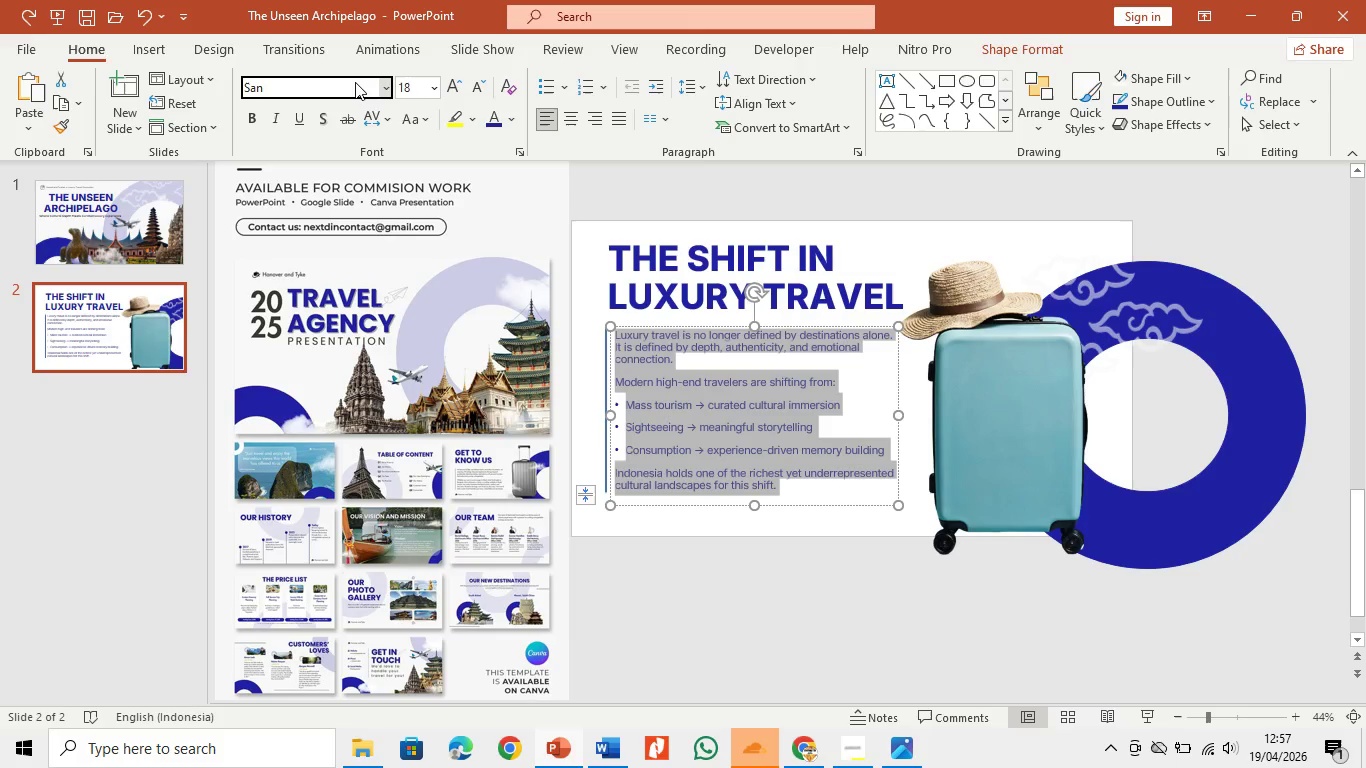 
key(Backspace)
key(Backspace)
key(Backspace)
key(Backspace)
type(op)
 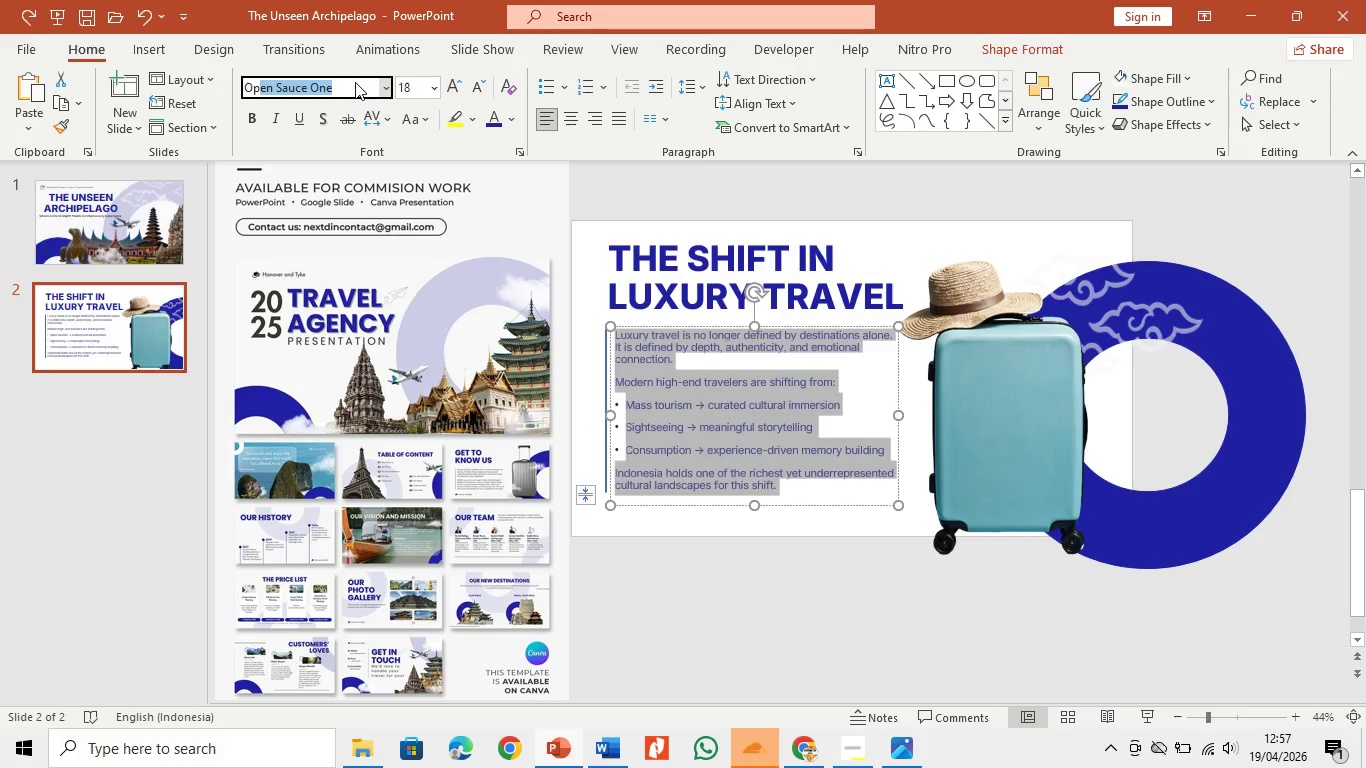 
key(Enter)
 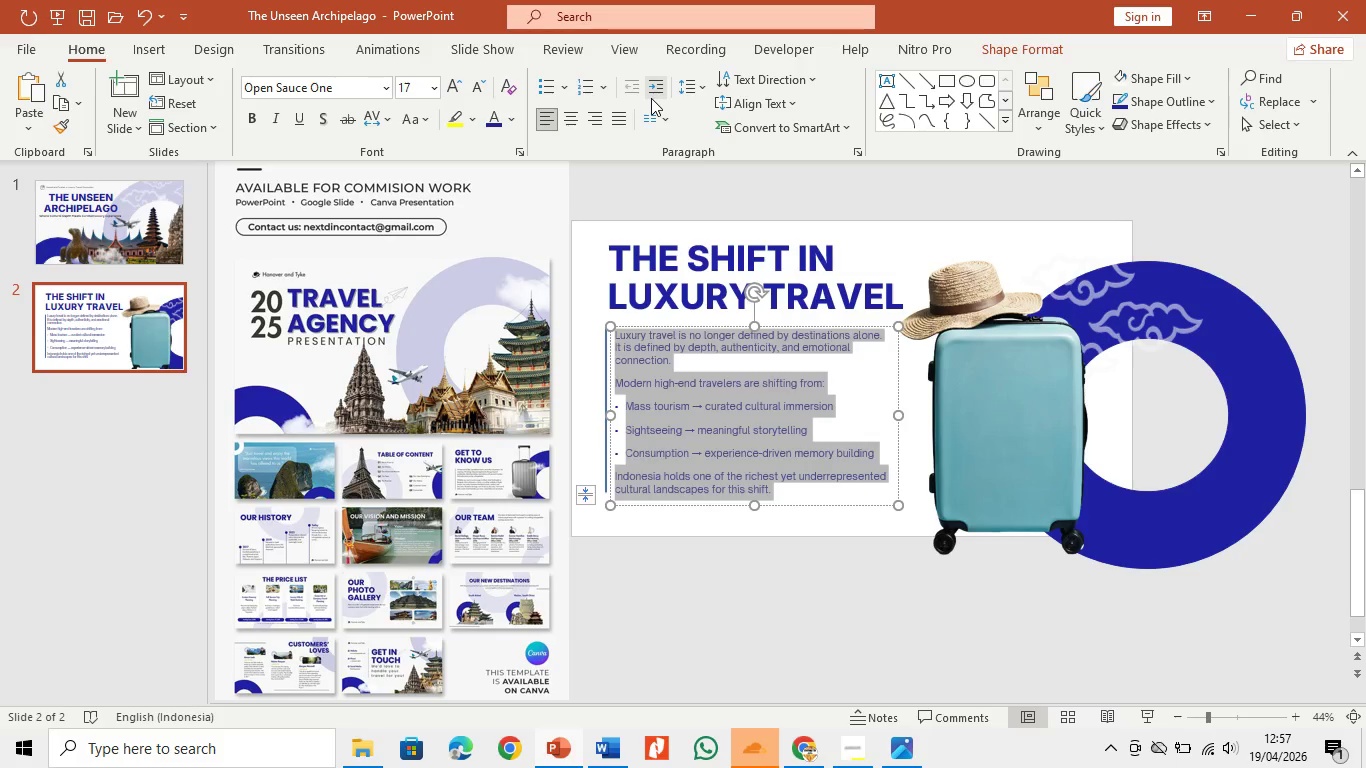 
left_click([694, 93])
 